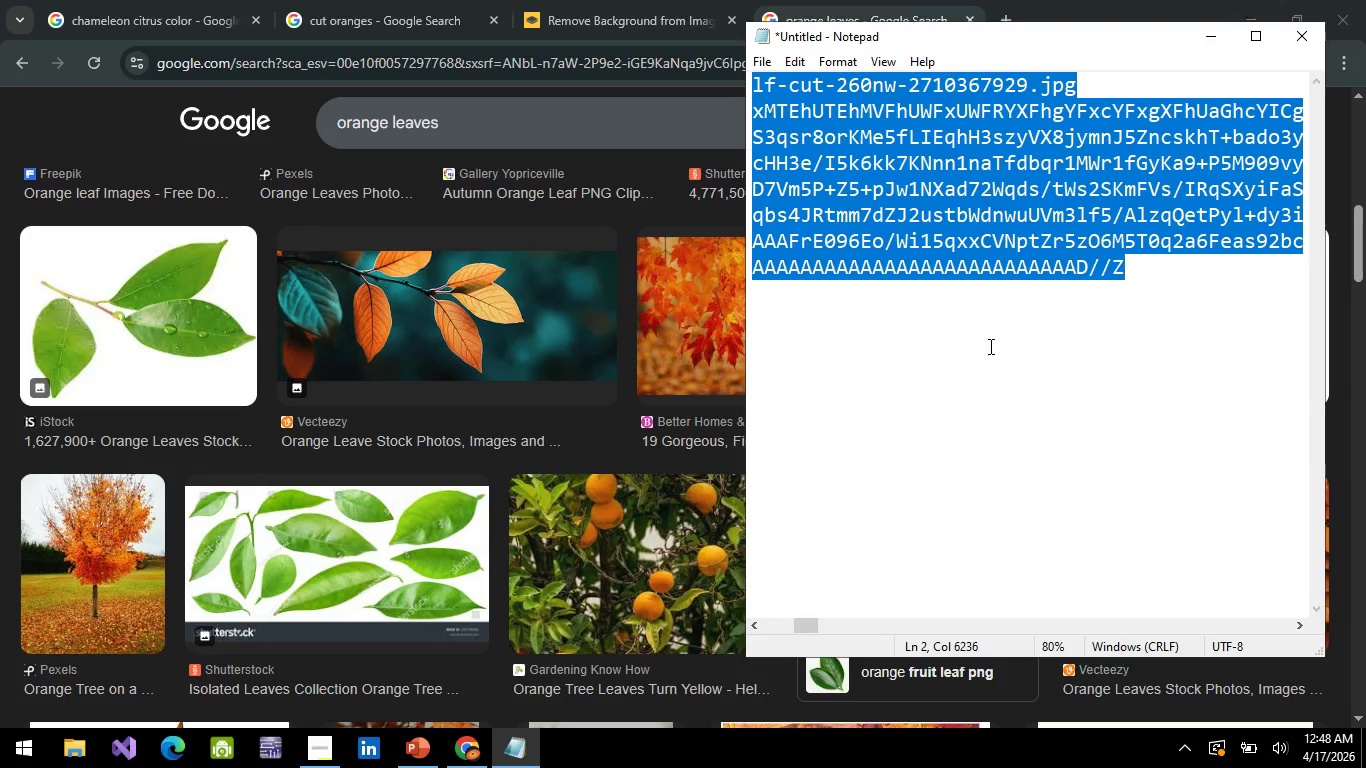 
left_click([989, 346])
 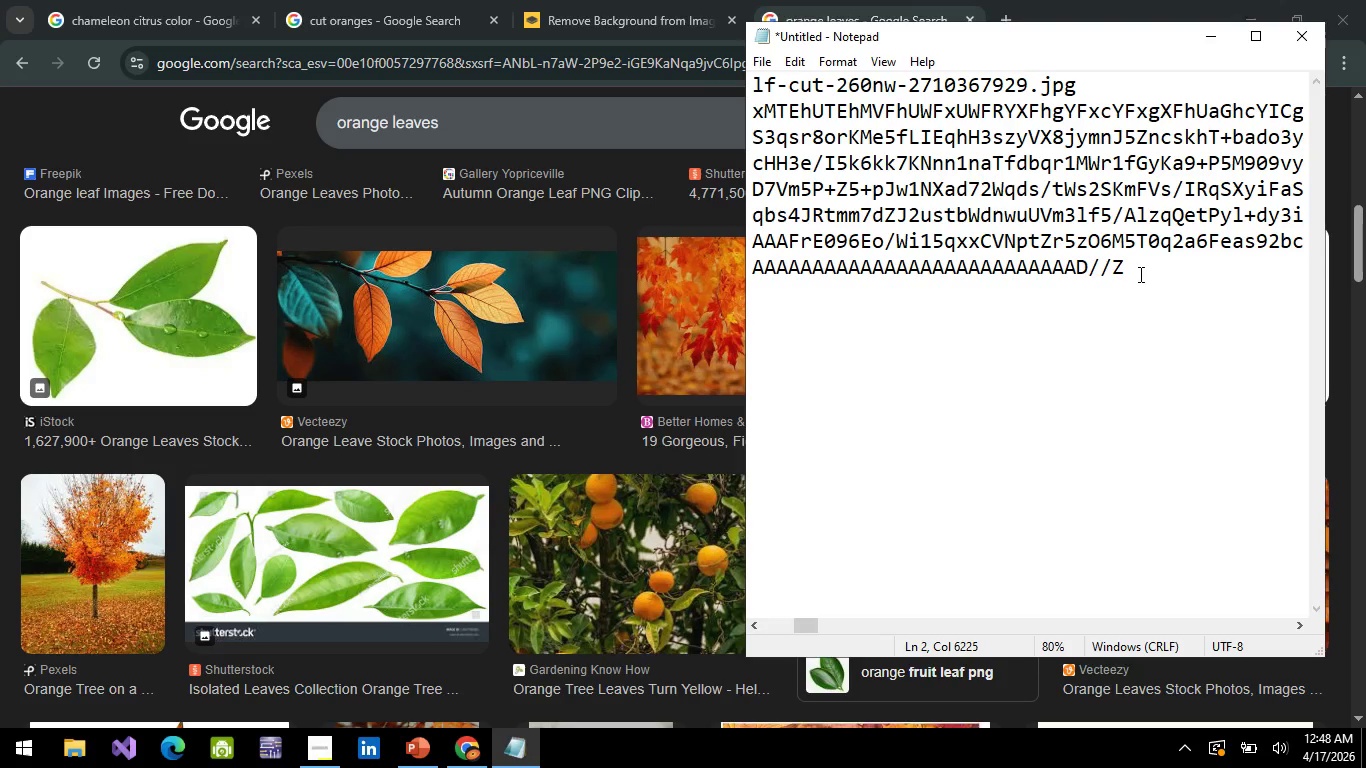 
key(Control+Z)
 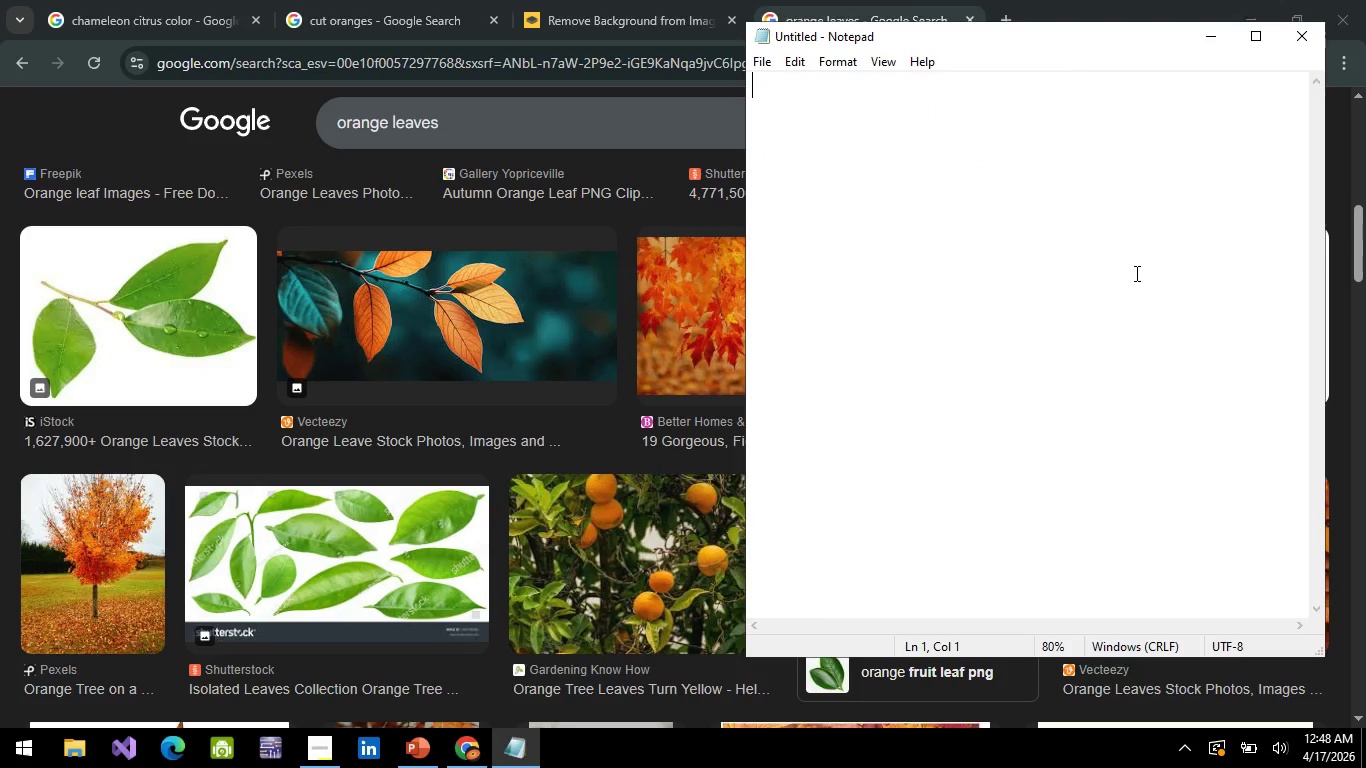 
key(Control+Z)
 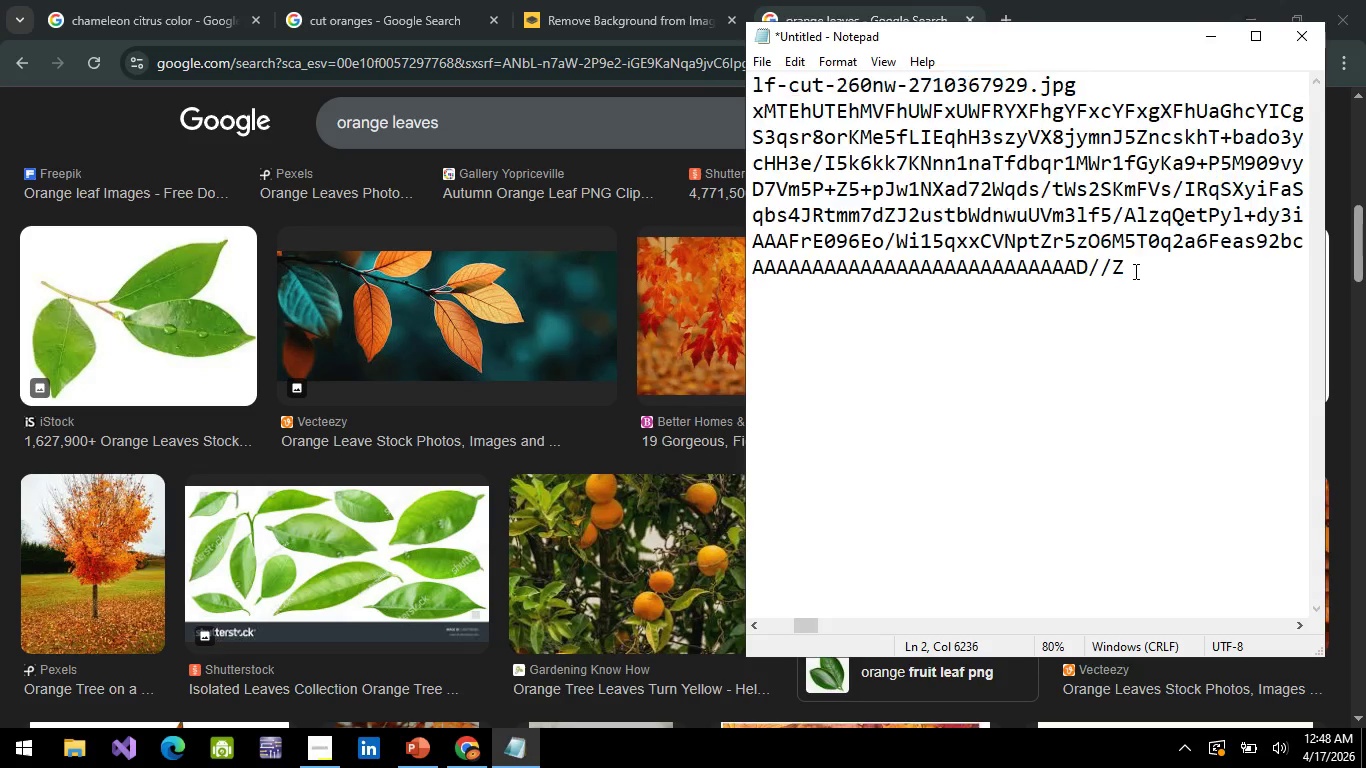 
left_click([1134, 271])
 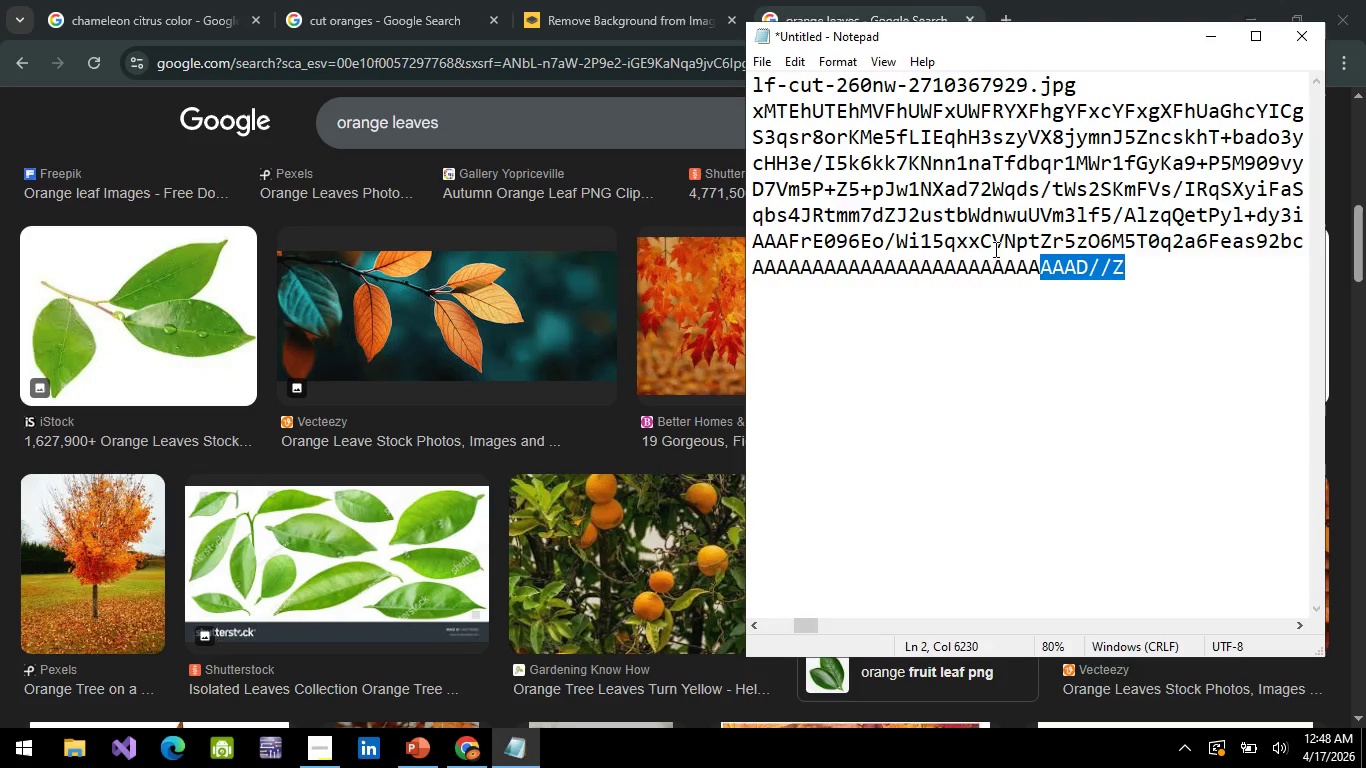 
left_click_drag(start_coordinate=[1143, 285], to_coordinate=[721, 104])
 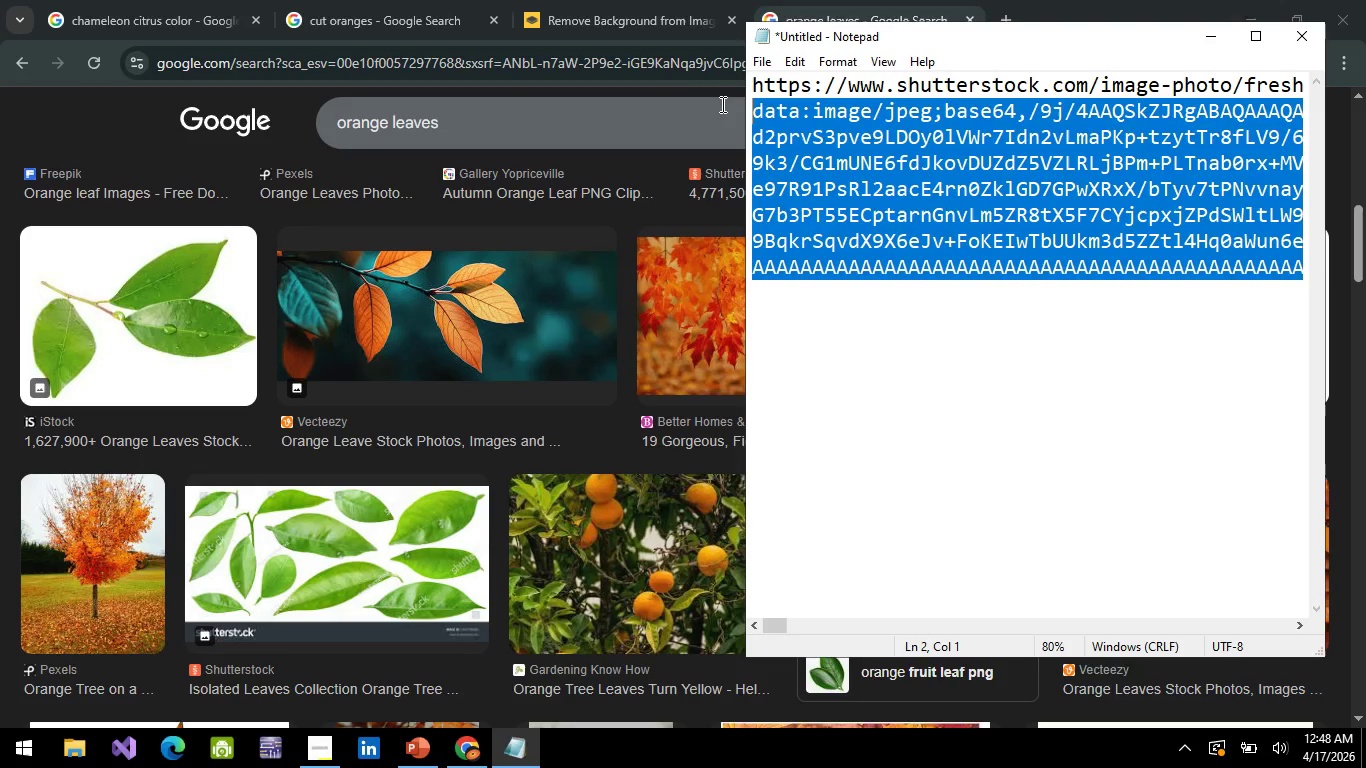 
key(Backspace)
 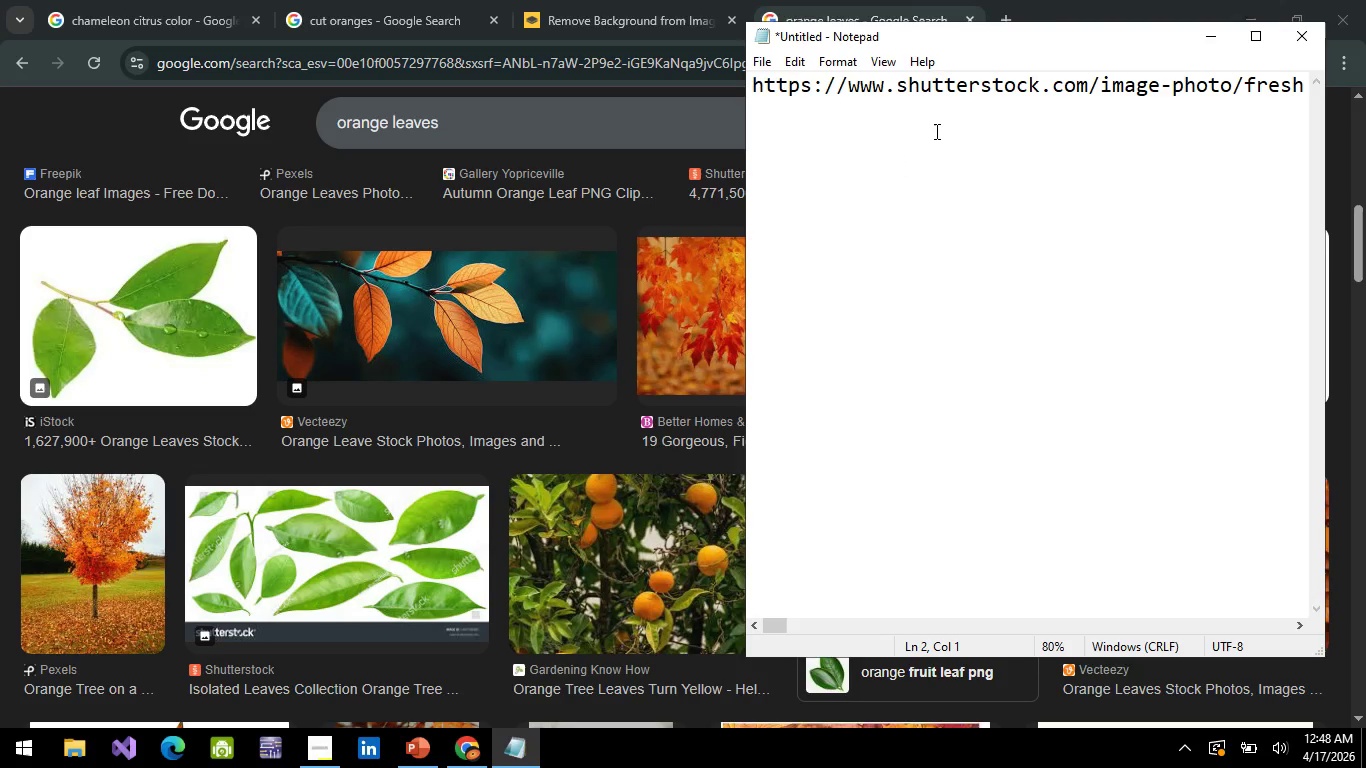 
key(ArrowLeft)
 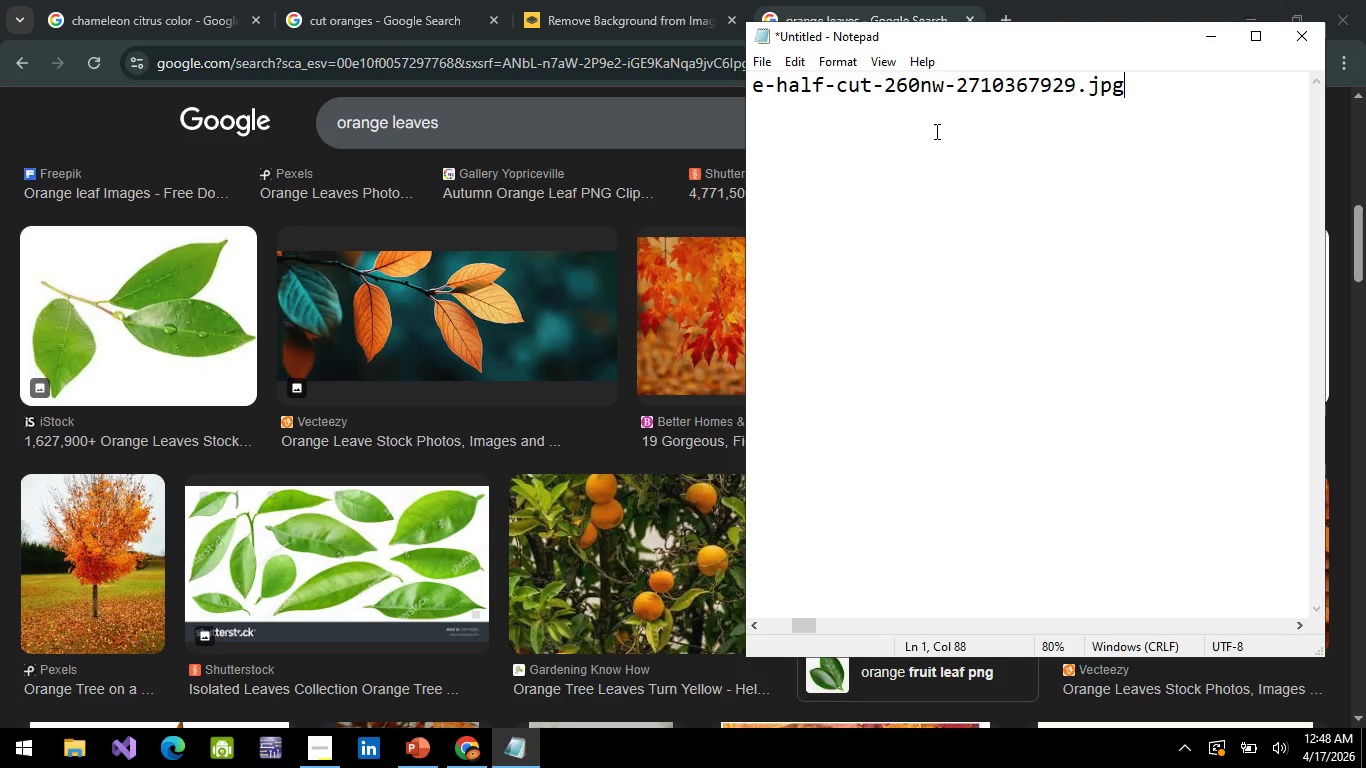 
key(Shift+Enter)
 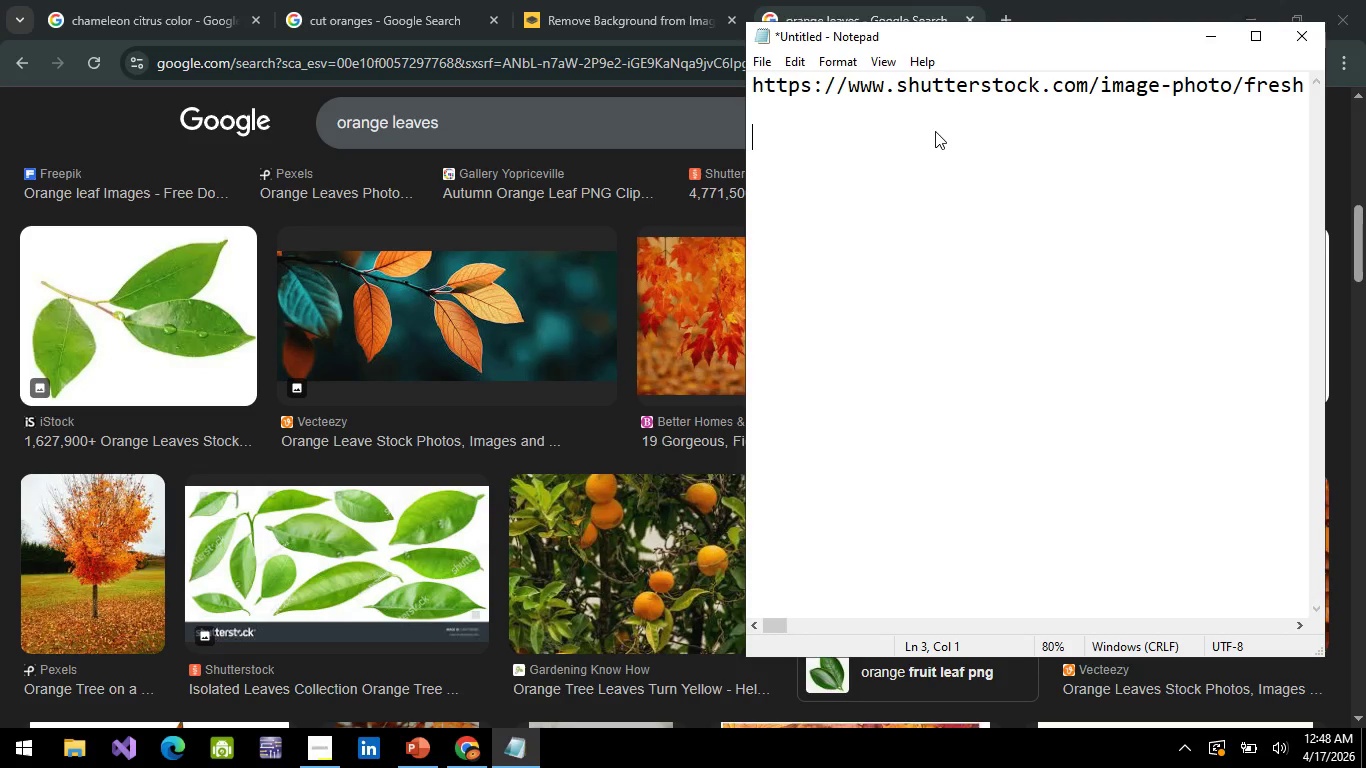 
key(Shift+Enter)
 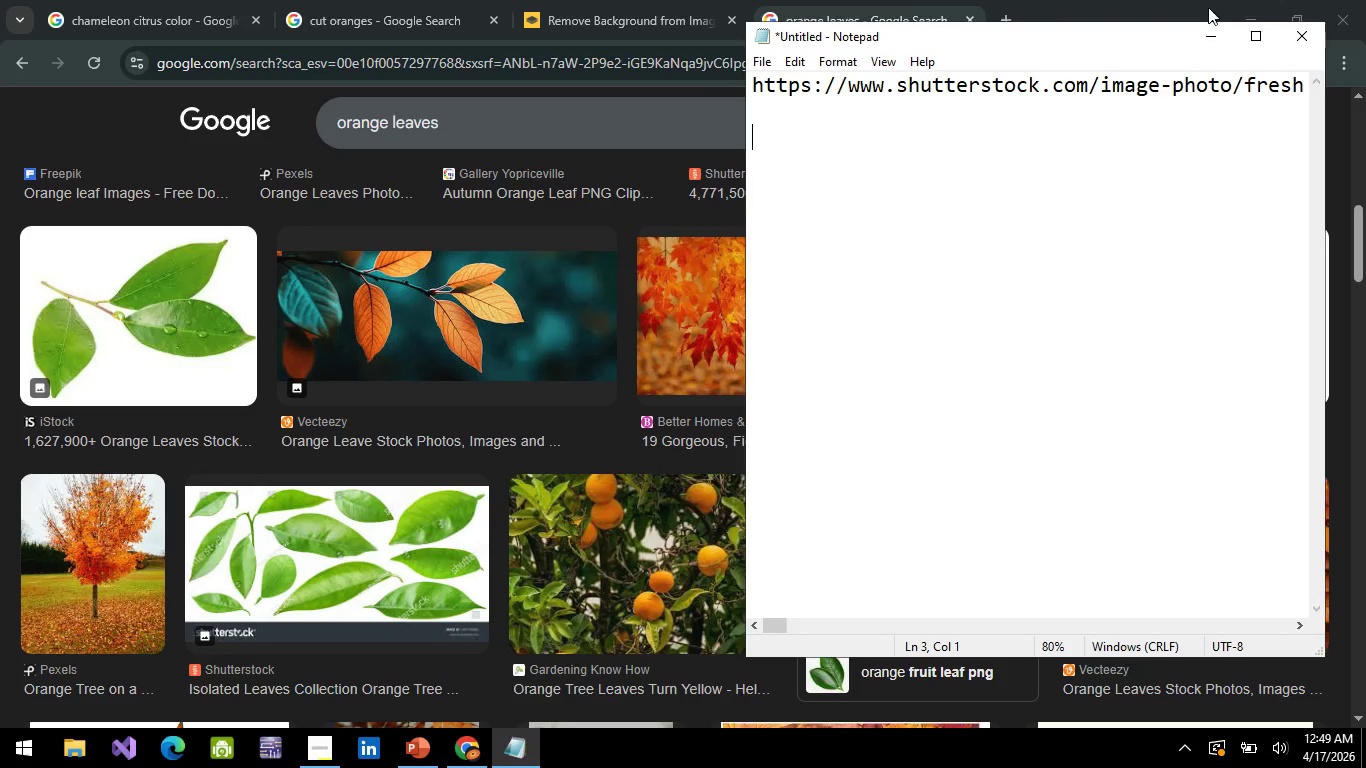 
left_click([1195, 37])
 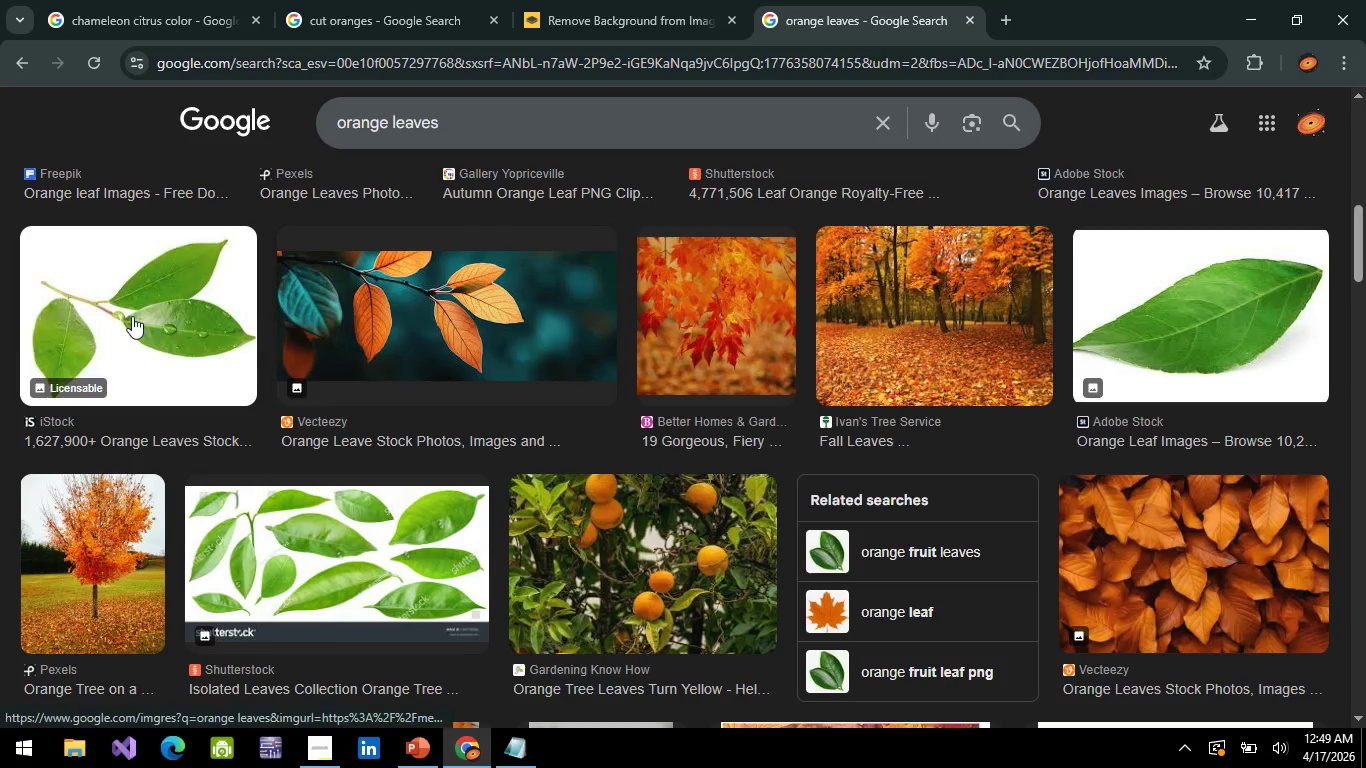 
left_click([132, 316])
 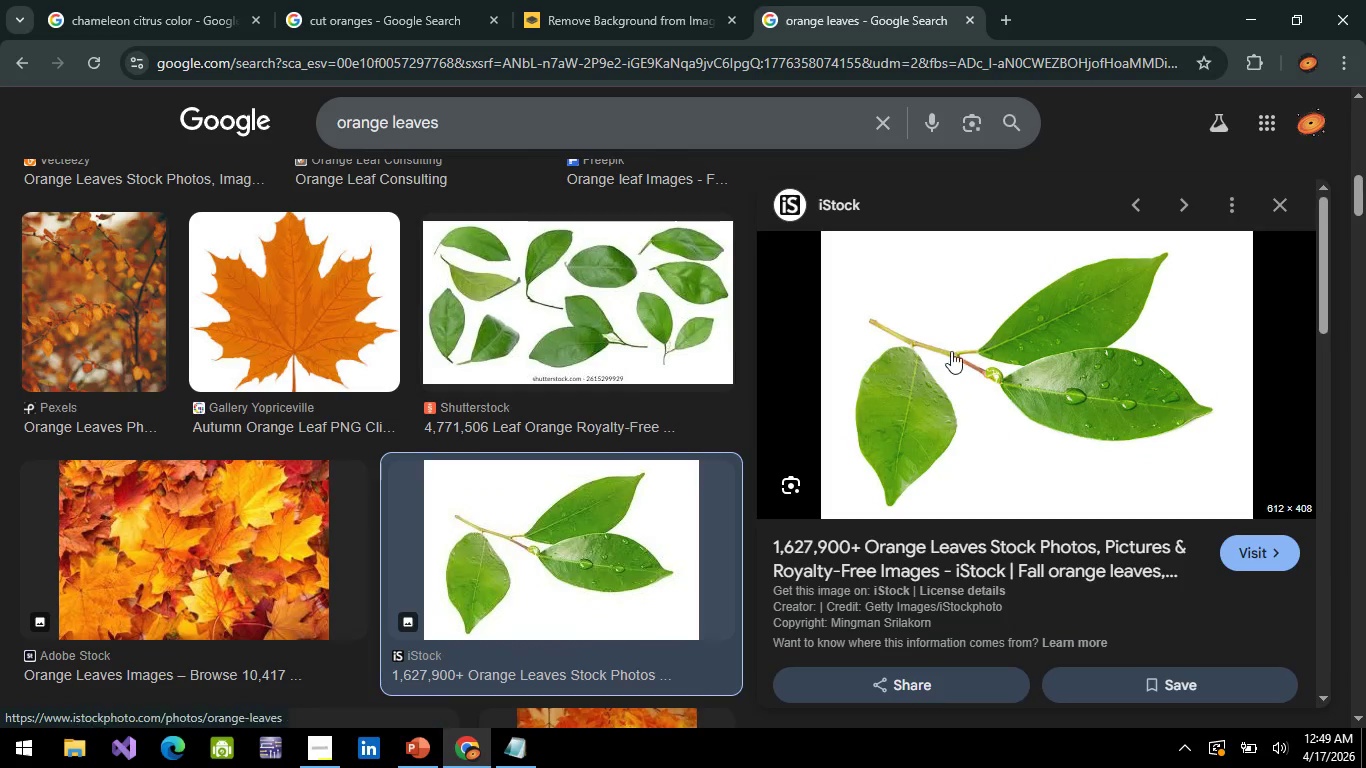 
left_click([1111, 623])
 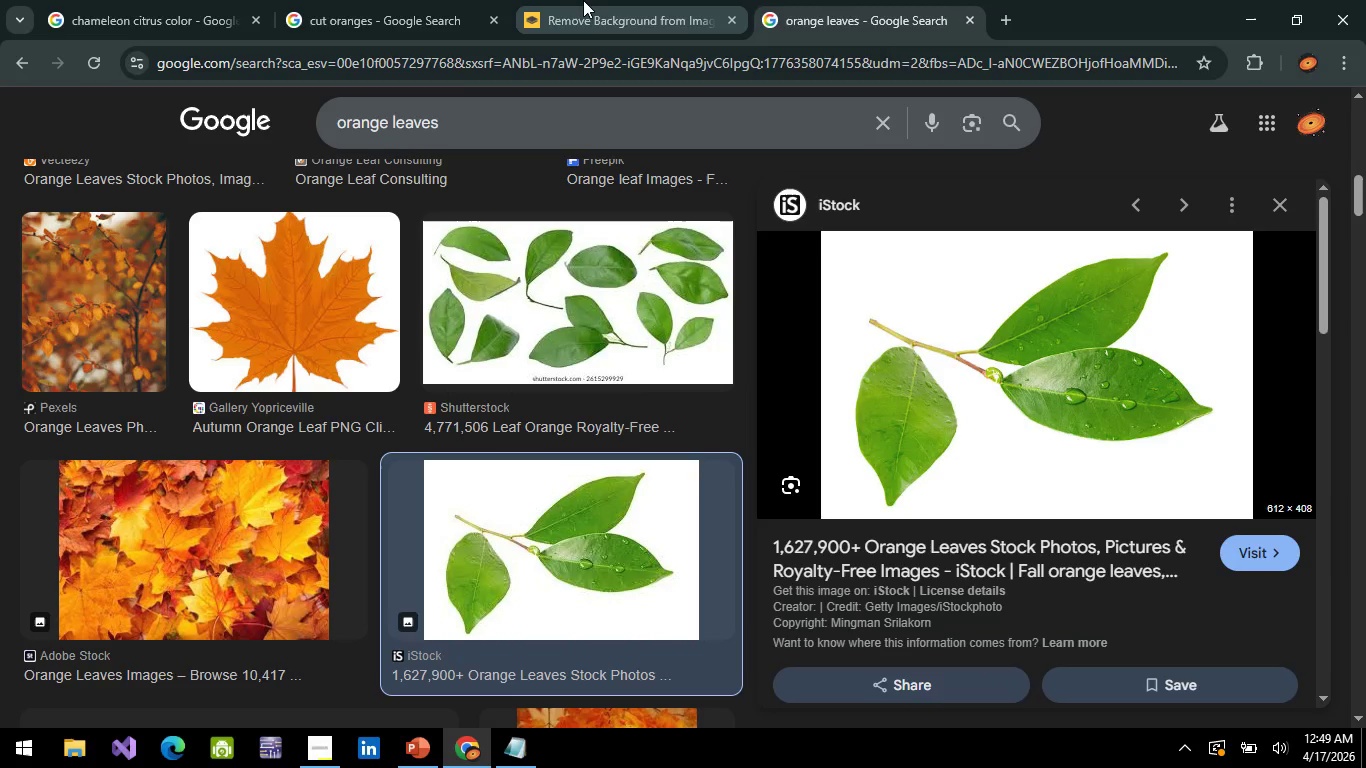 
left_click([583, 0])
 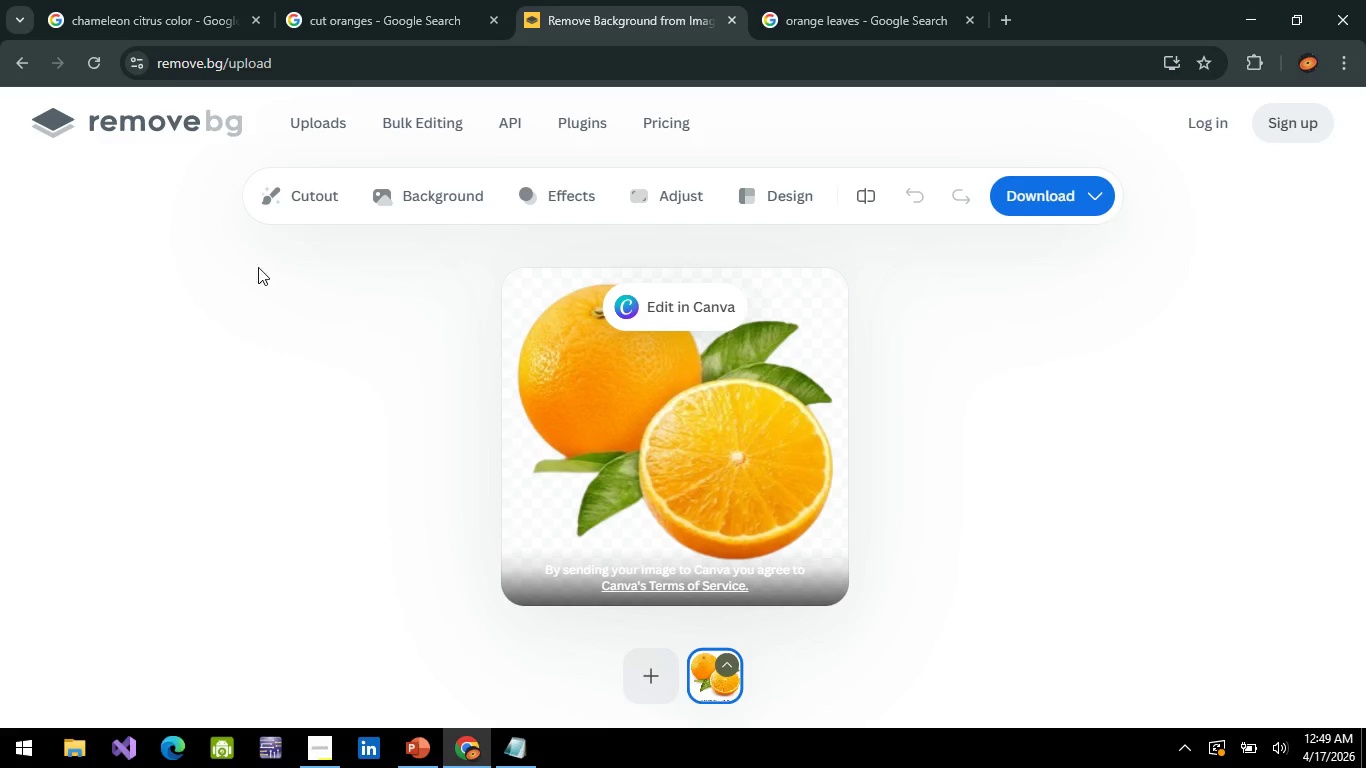 
left_click([187, 116])
 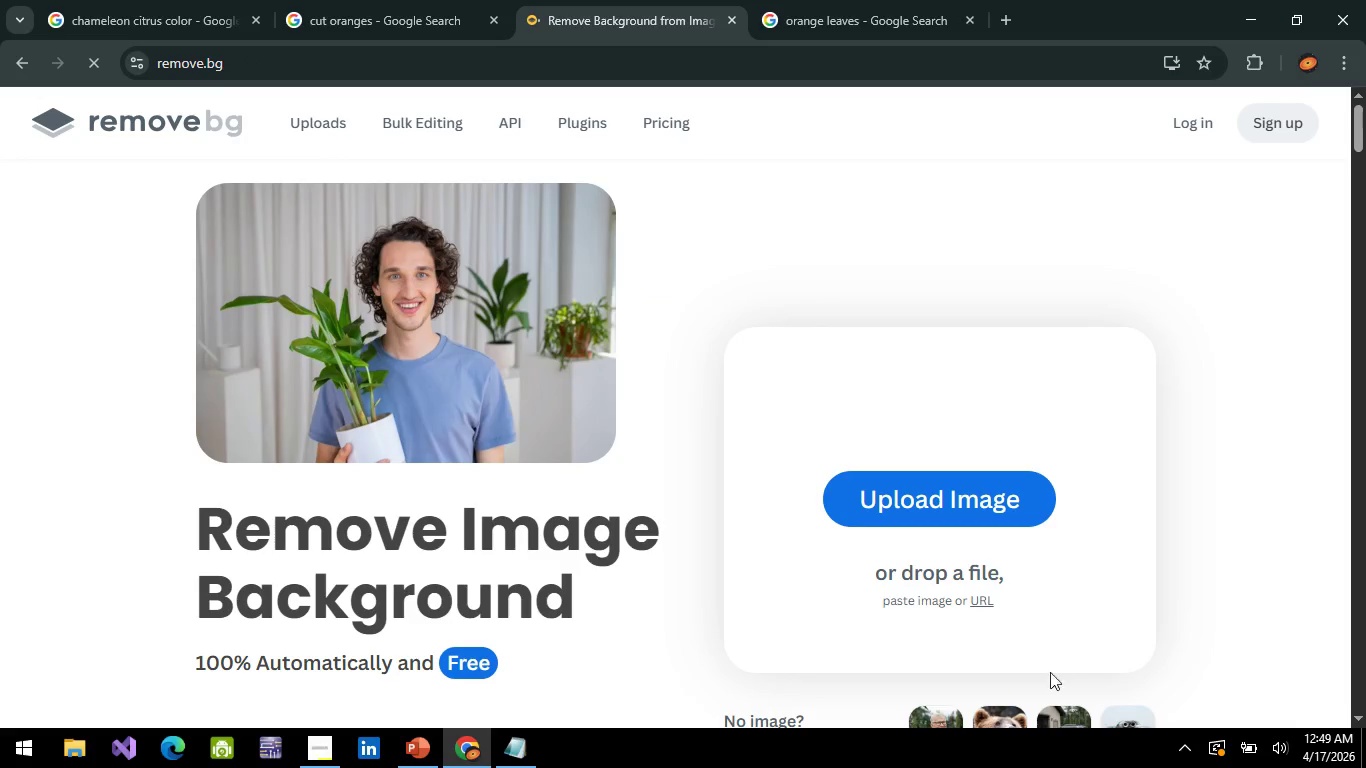 
left_click([980, 598])
 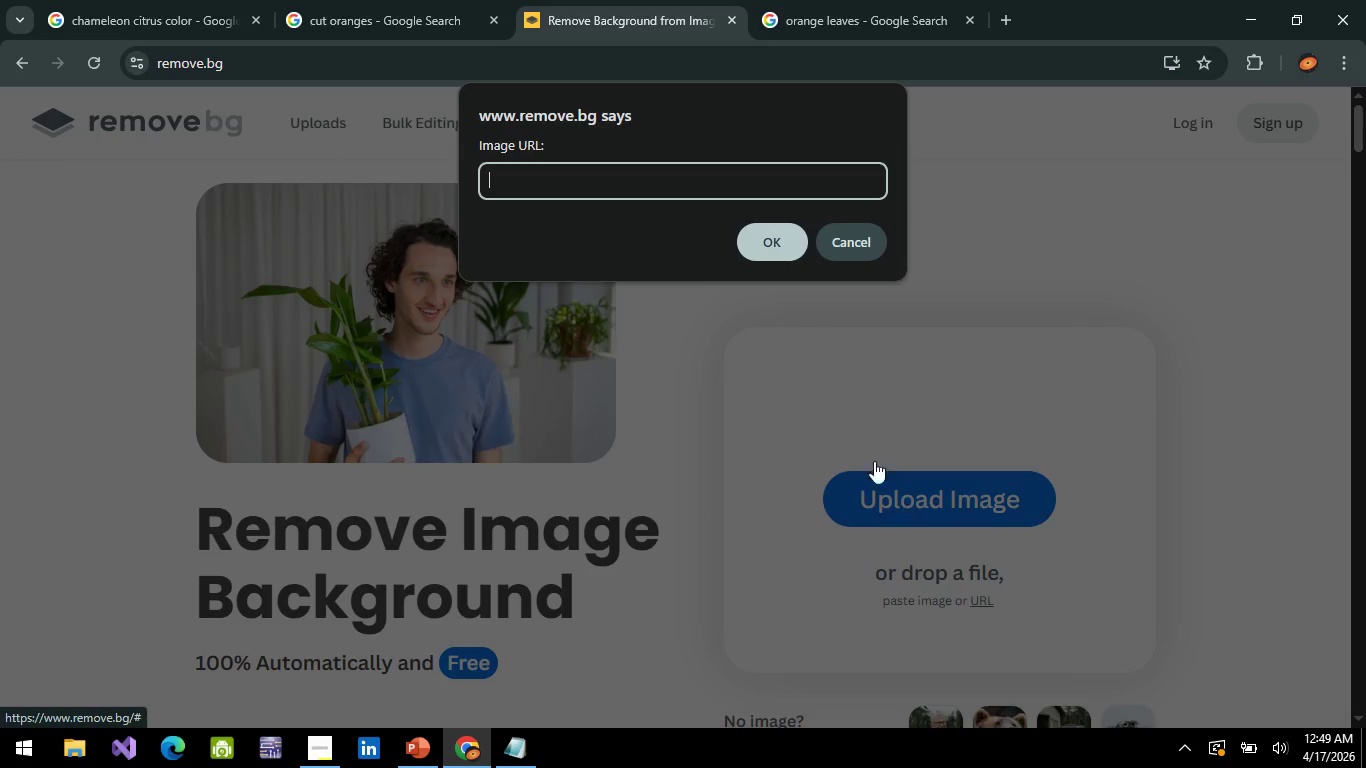 
key(Control+ControlLeft)
 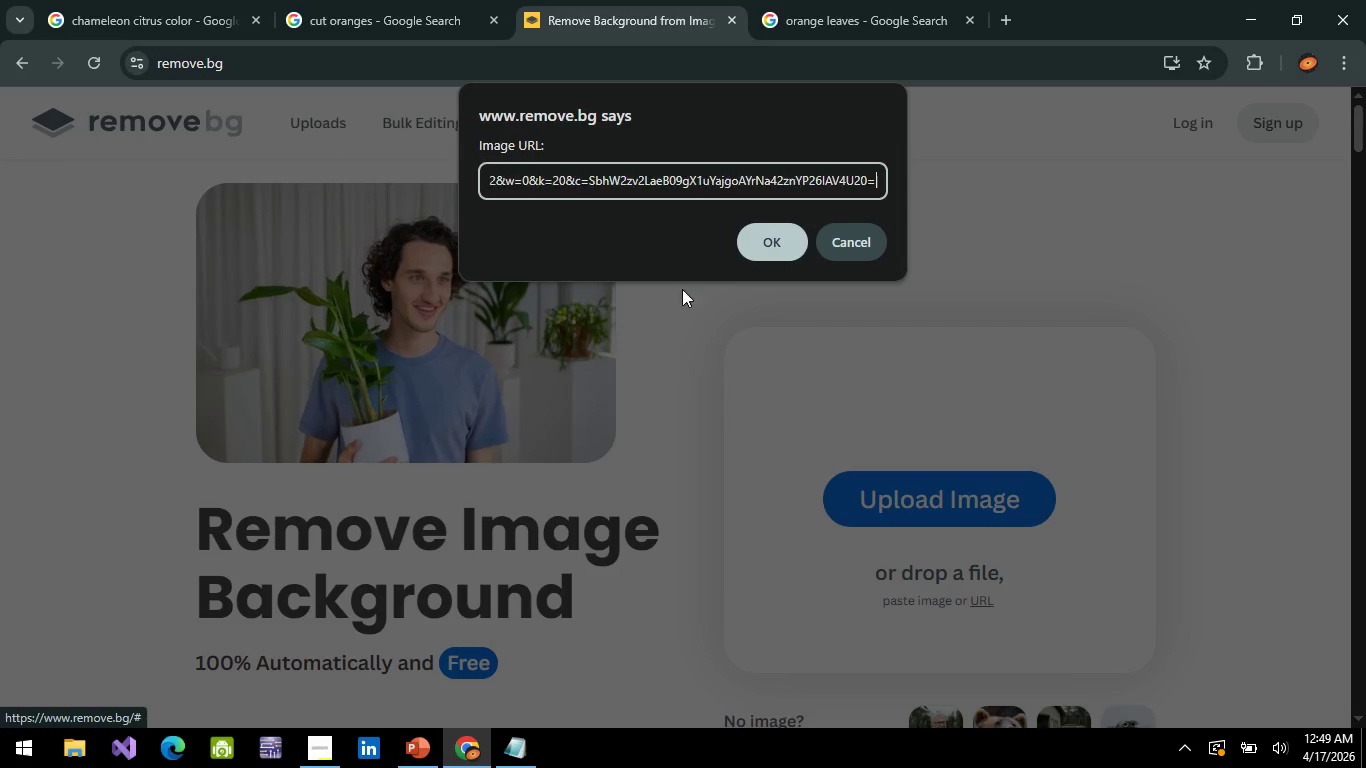 
key(Control+V)
 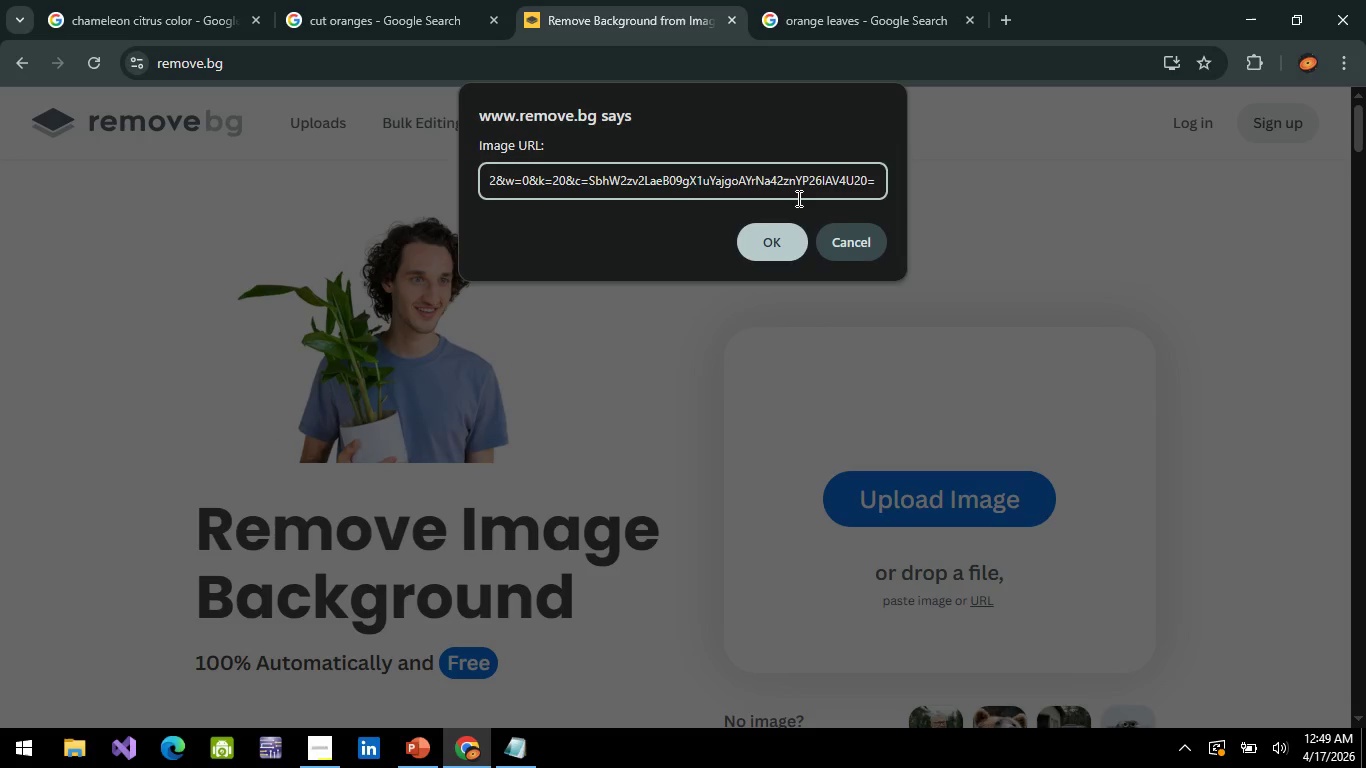 
hold_key(key=ArrowRight, duration=0.41)
 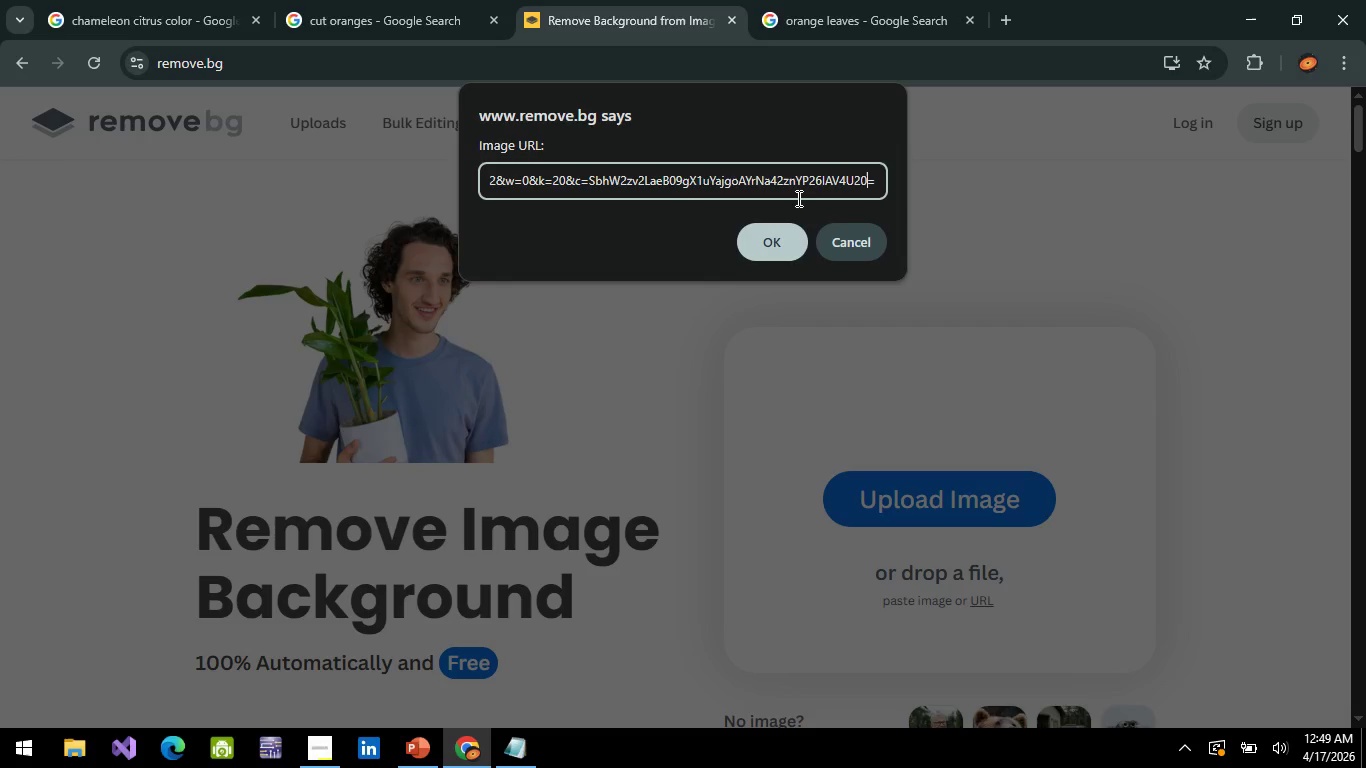 
hold_key(key=ArrowLeft, duration=1.5)
 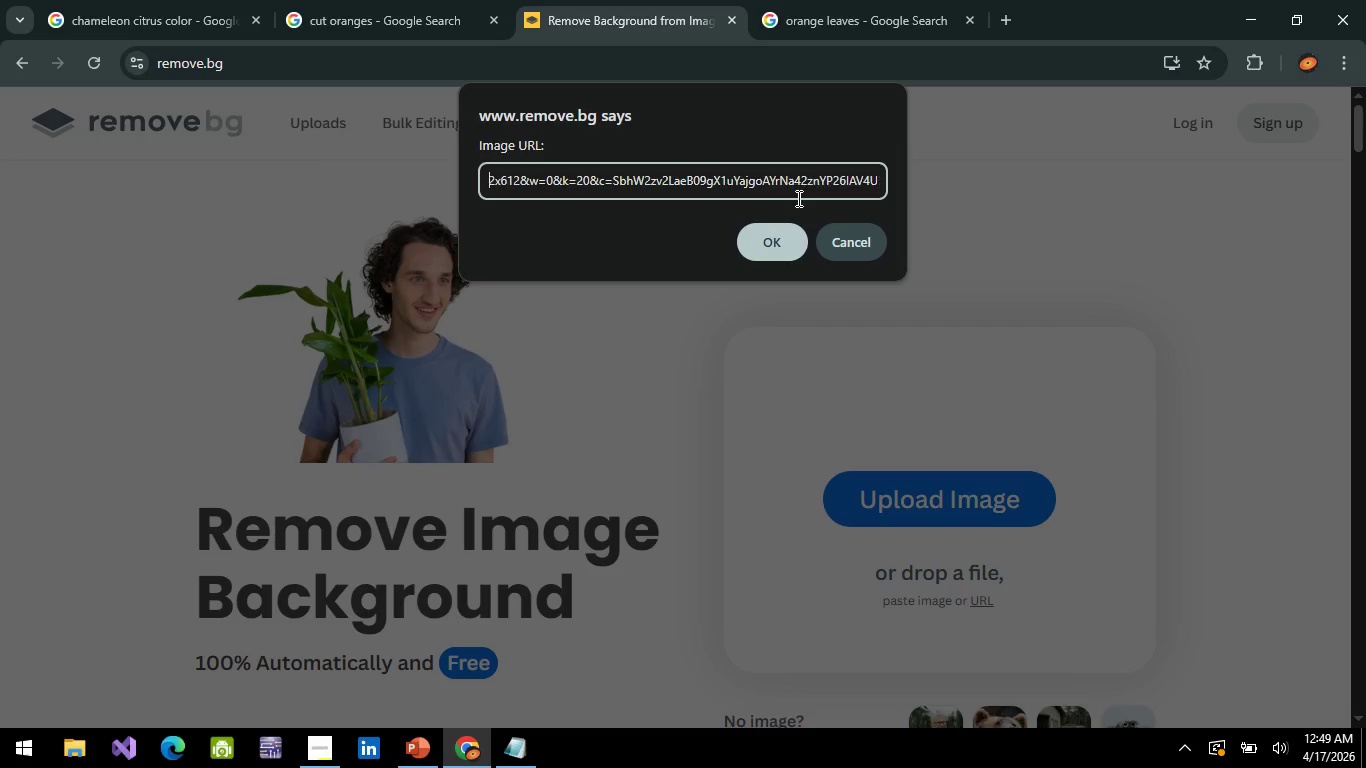 
hold_key(key=ArrowLeft, duration=1.5)
 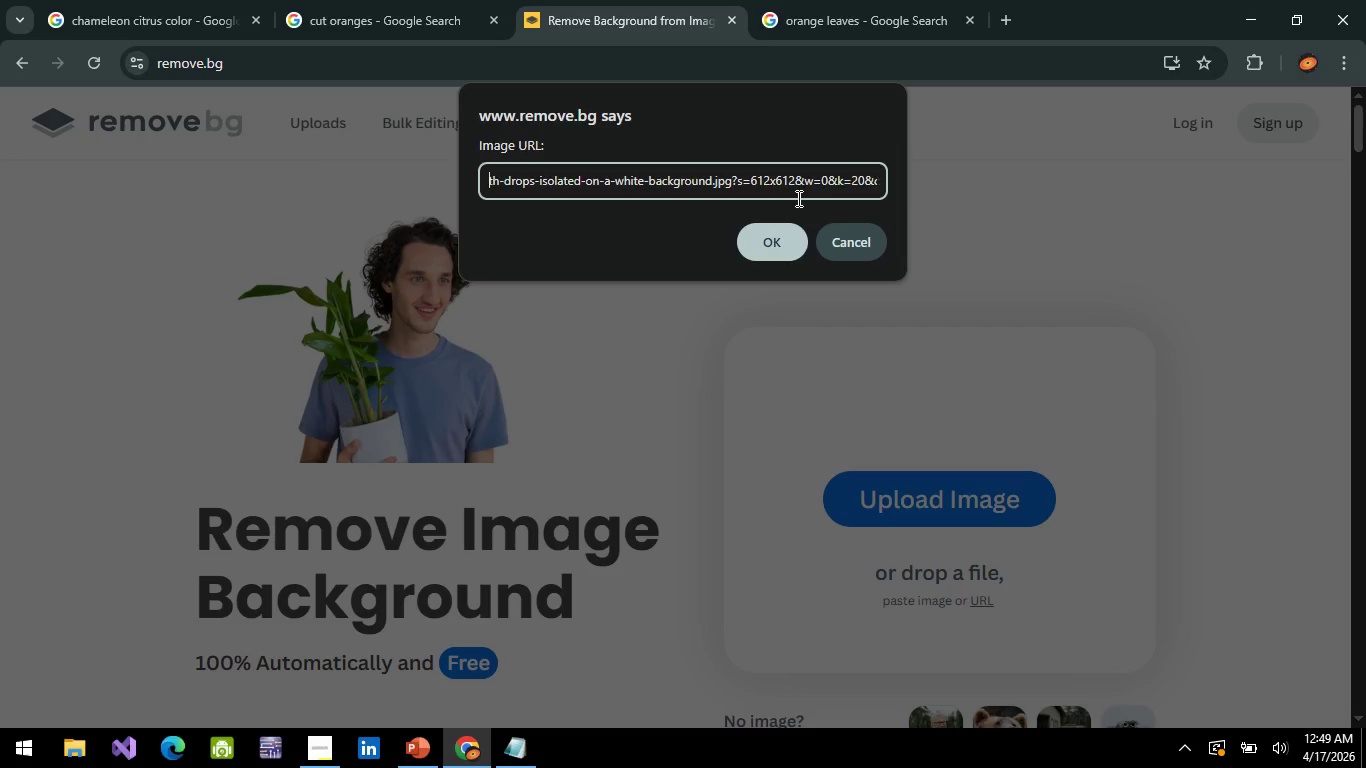 
hold_key(key=ArrowLeft, duration=1.5)
 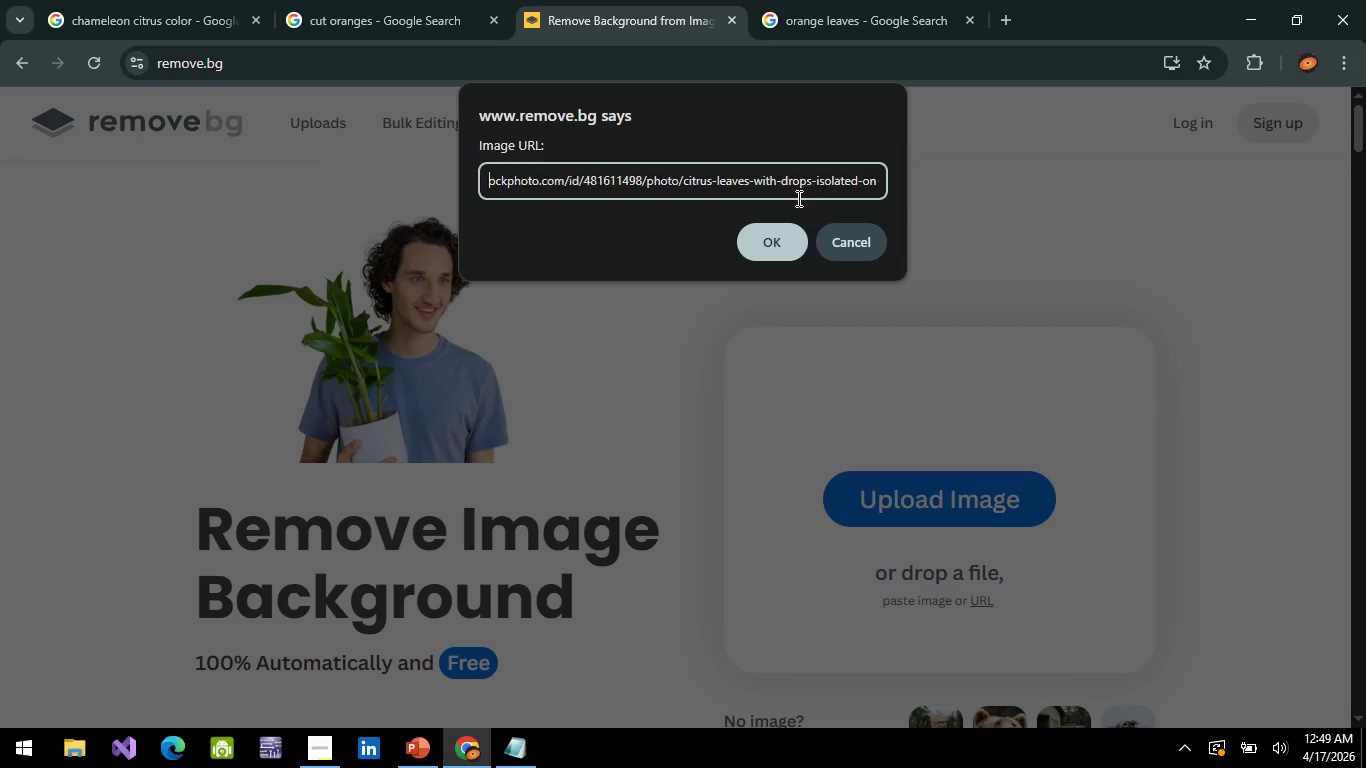 
hold_key(key=ArrowLeft, duration=1.31)
 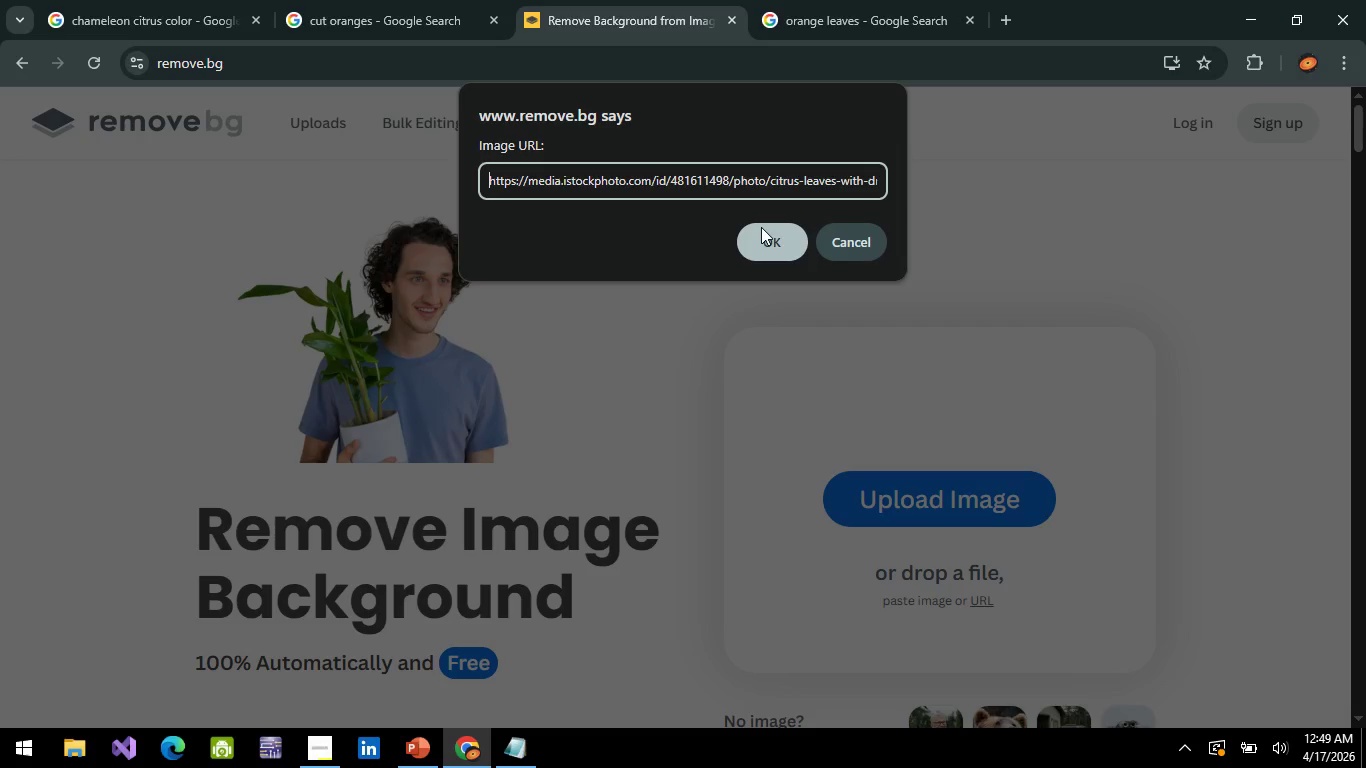 
left_click([770, 241])
 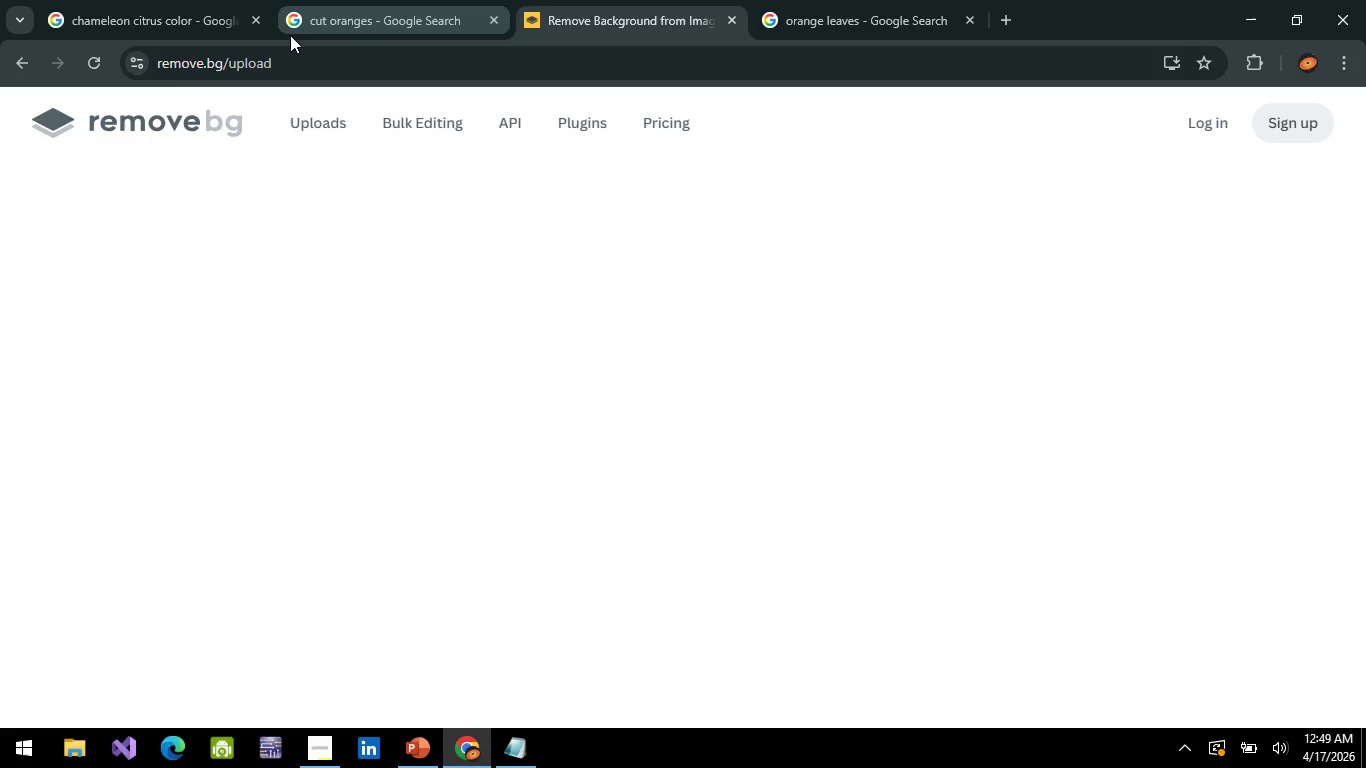 
mouse_move([322, 35])
 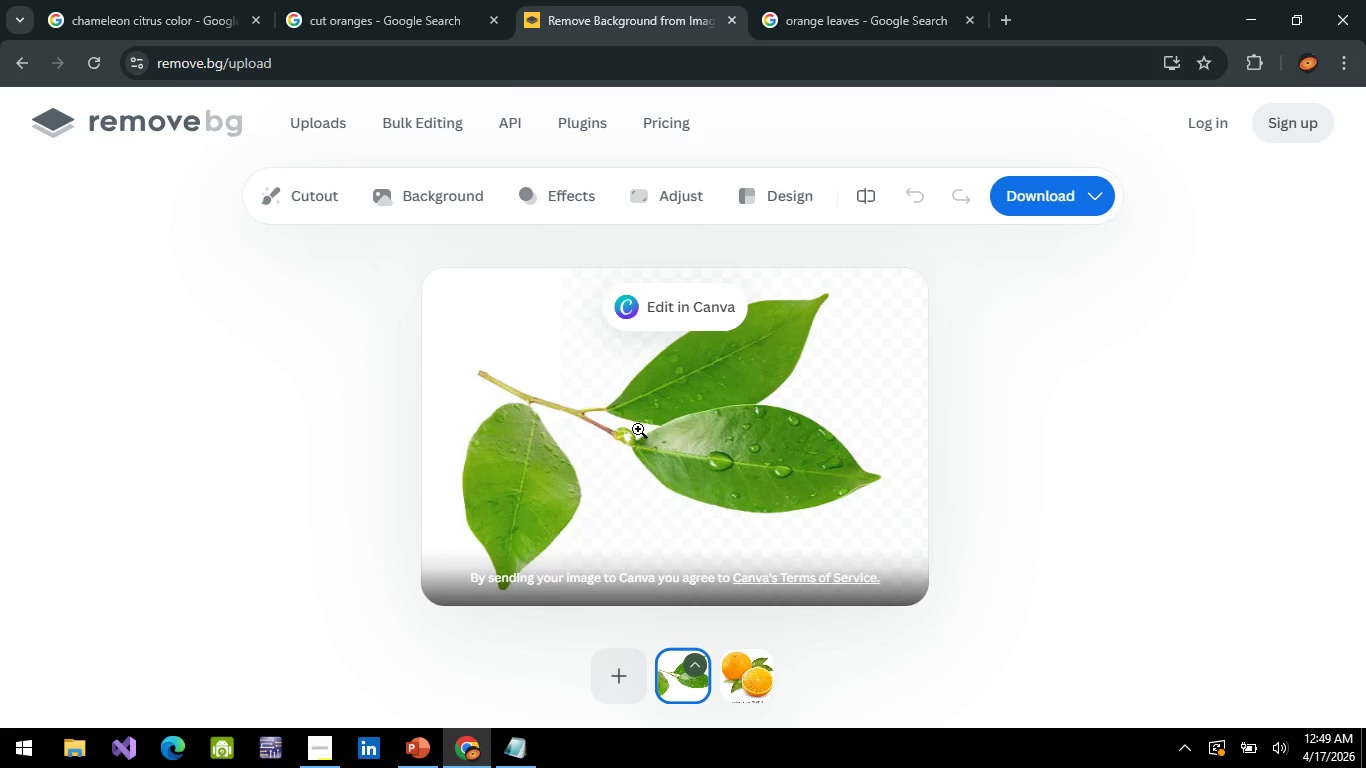 
right_click([638, 429])
 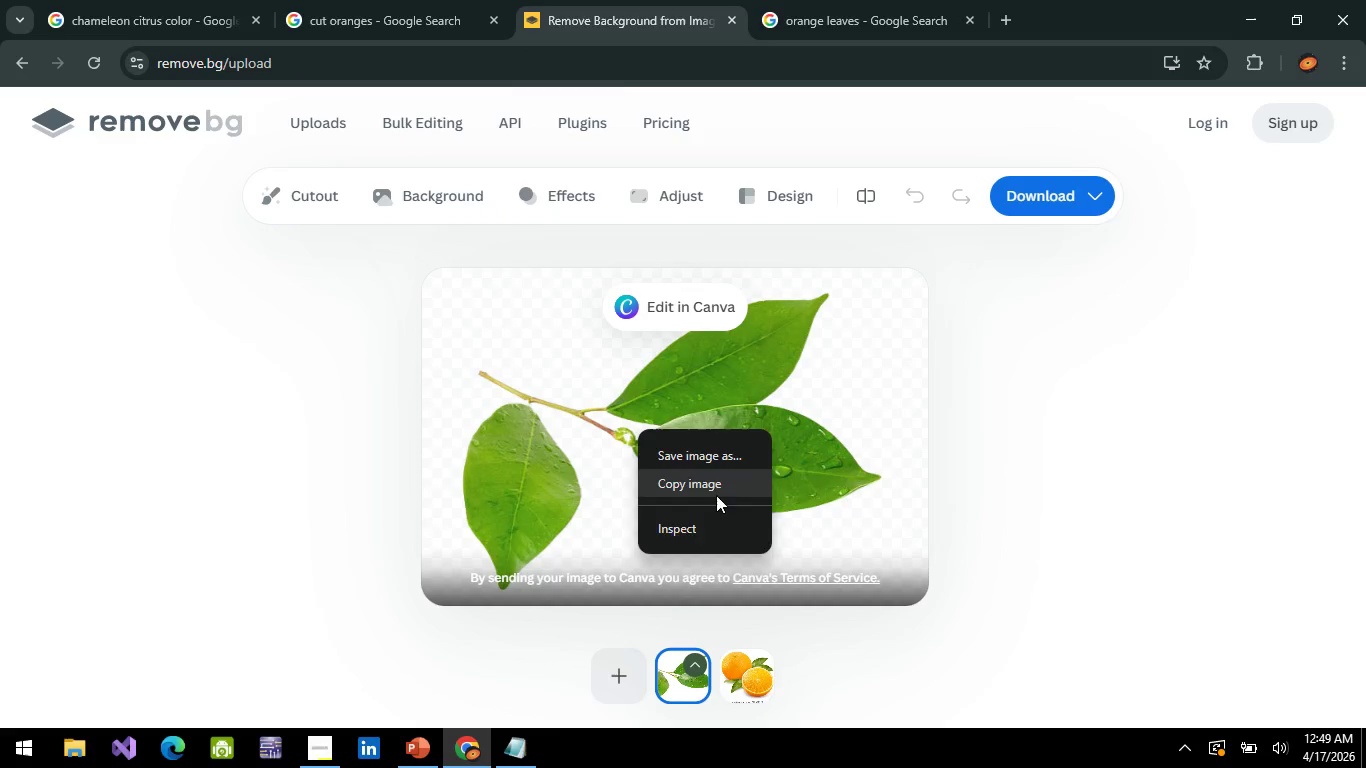 
left_click([716, 494])
 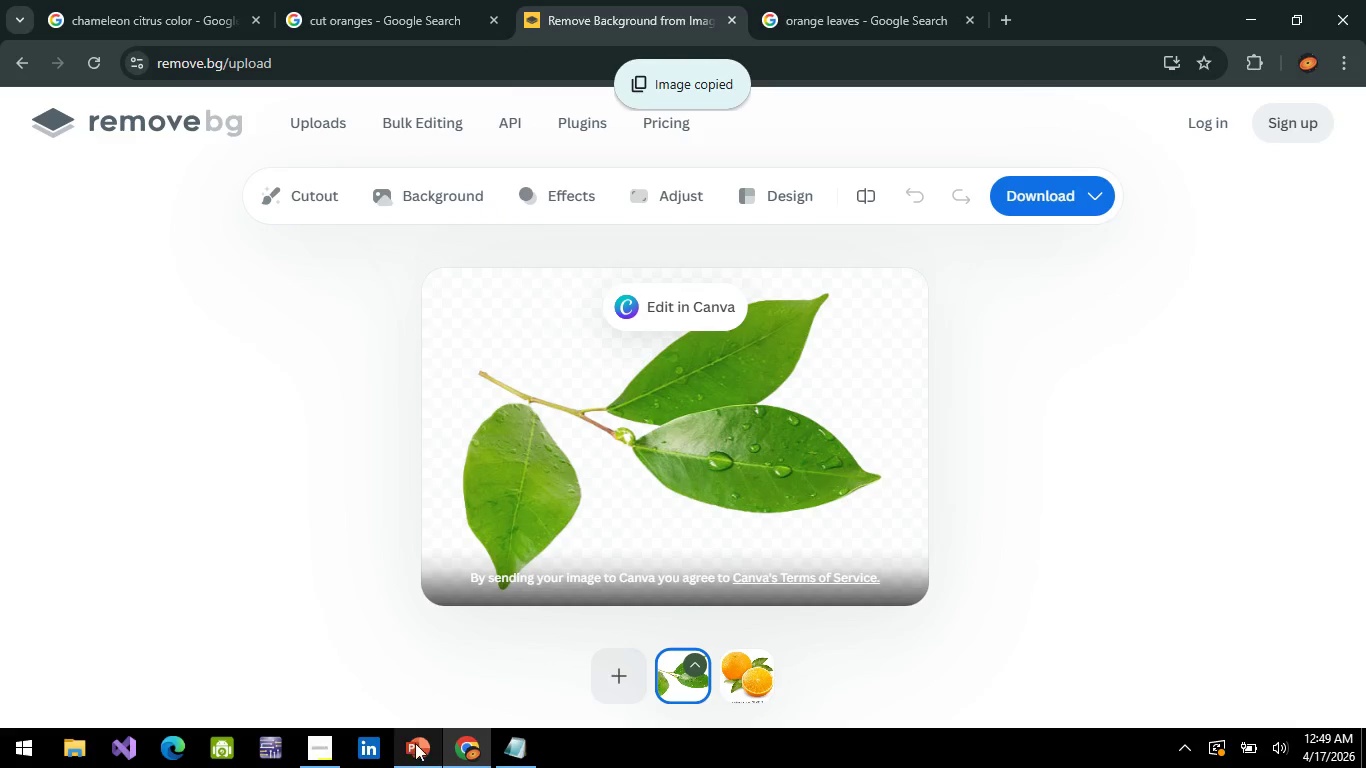 
left_click([415, 742])
 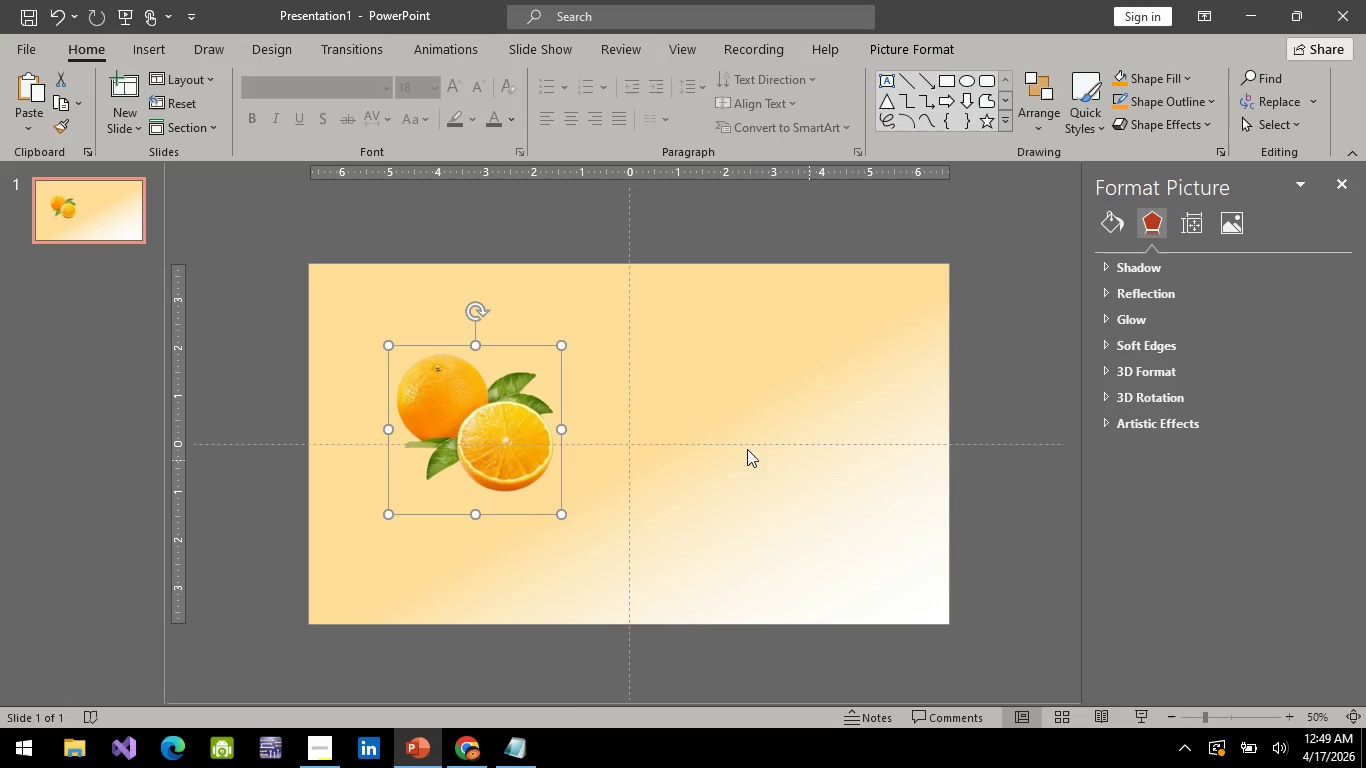 
key(Control+V)
 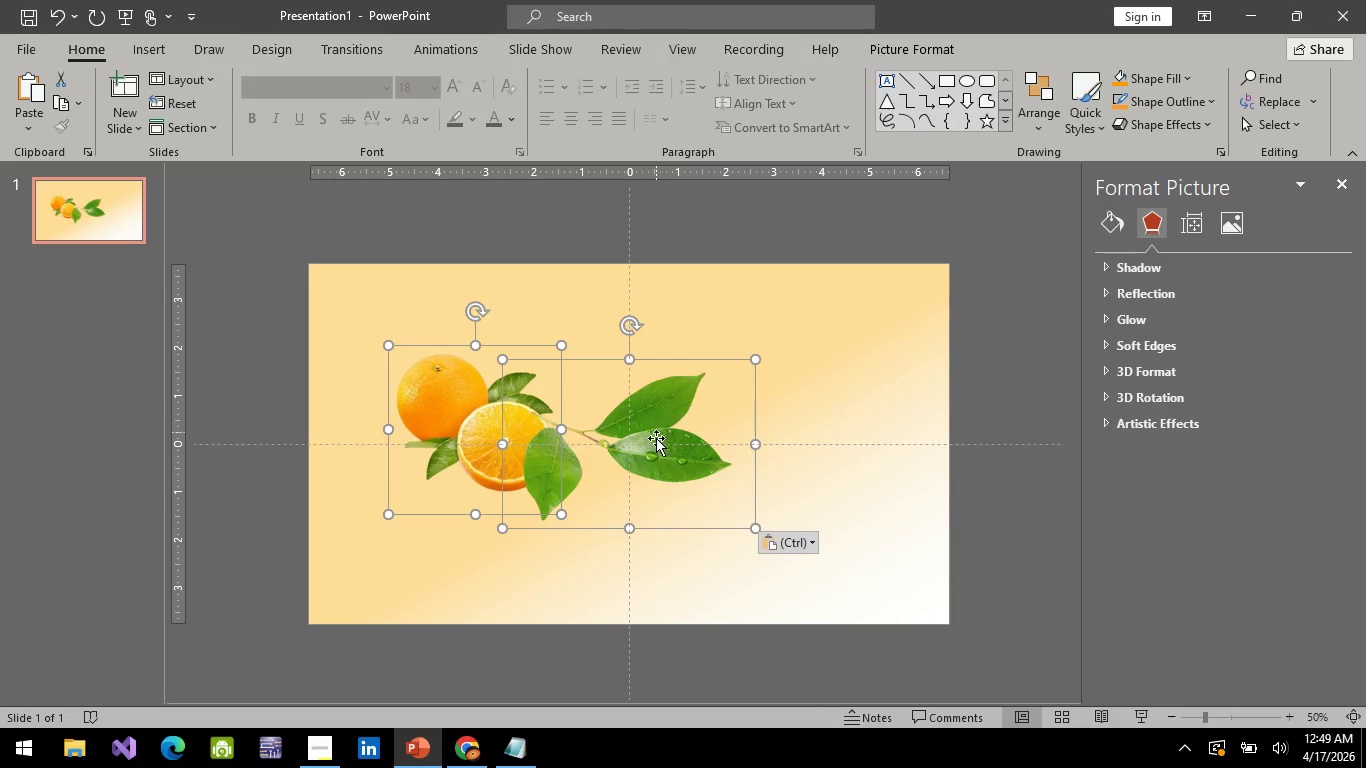 
left_click_drag(start_coordinate=[656, 439], to_coordinate=[622, 460])
 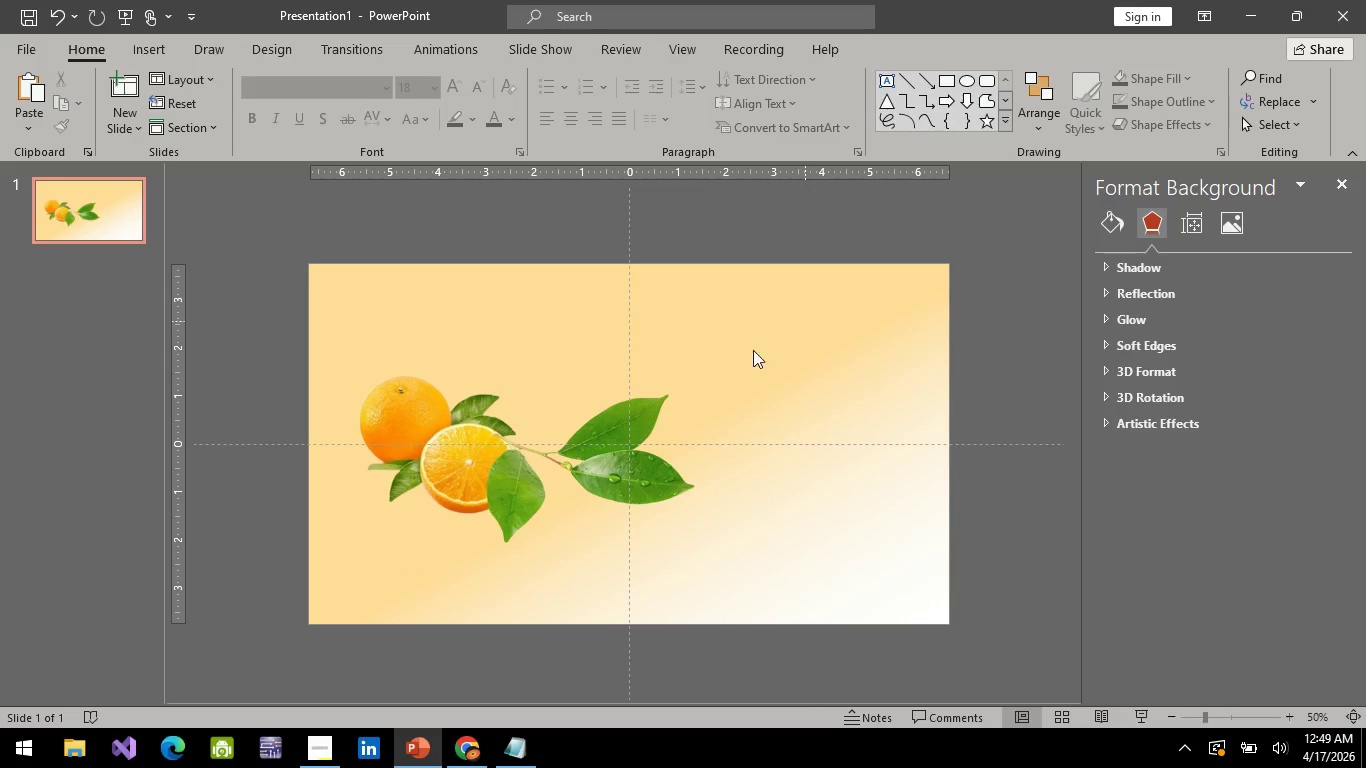 
double_click([622, 442])
 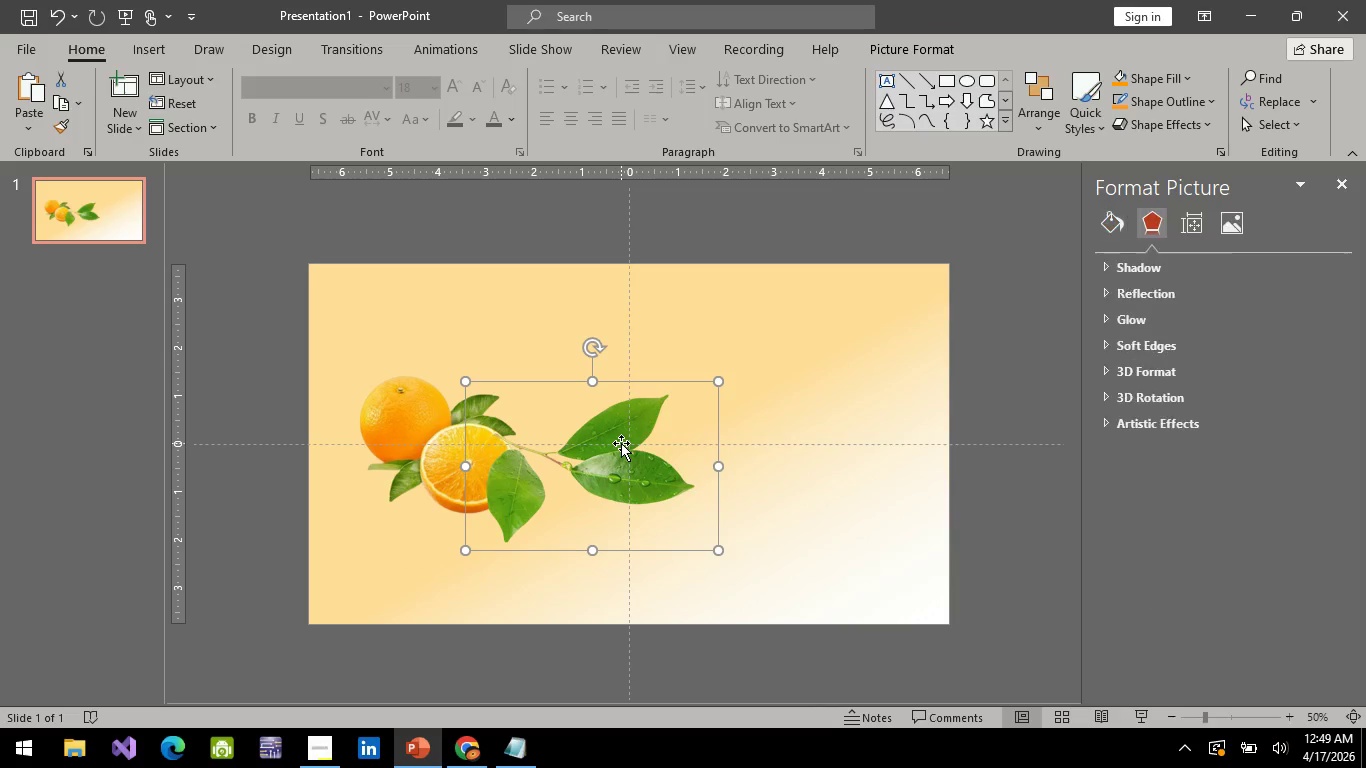 
left_click_drag(start_coordinate=[621, 443], to_coordinate=[586, 478])
 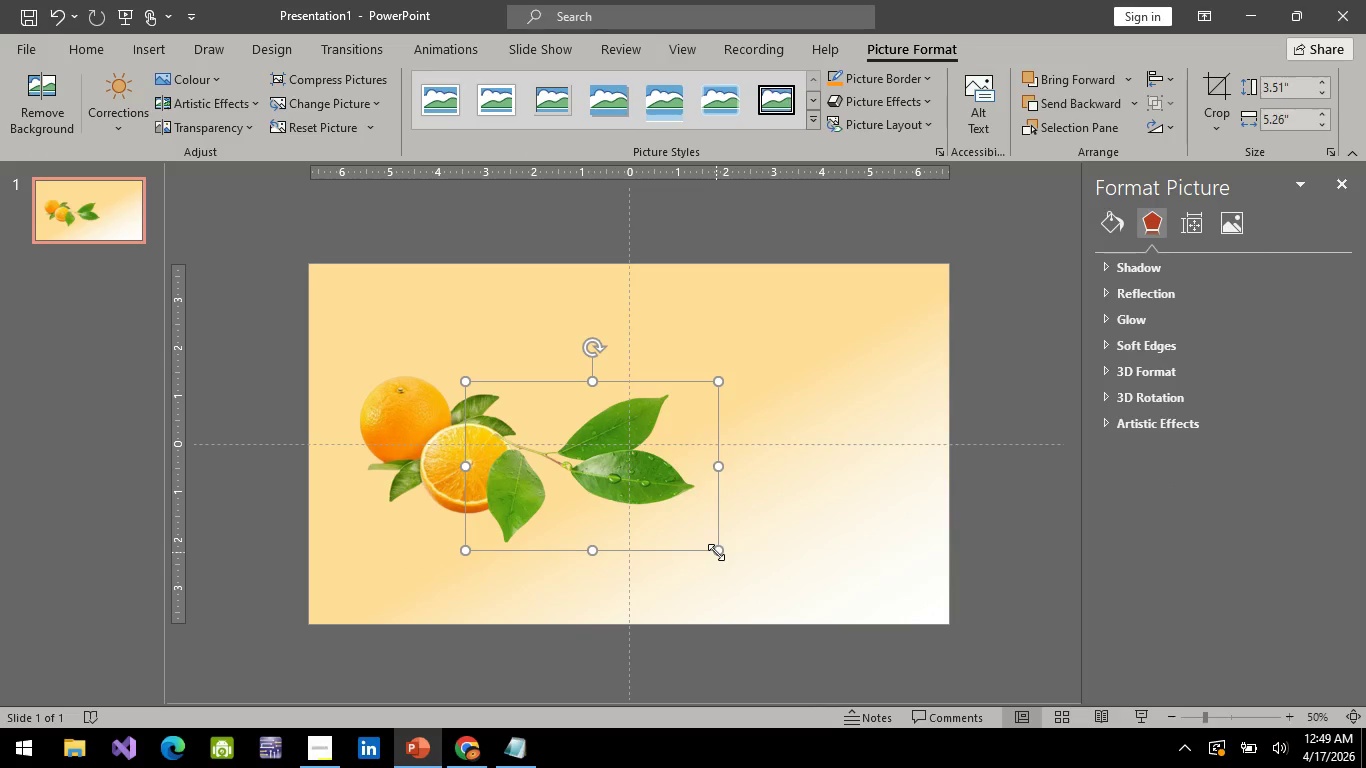 
left_click_drag(start_coordinate=[716, 552], to_coordinate=[648, 472])
 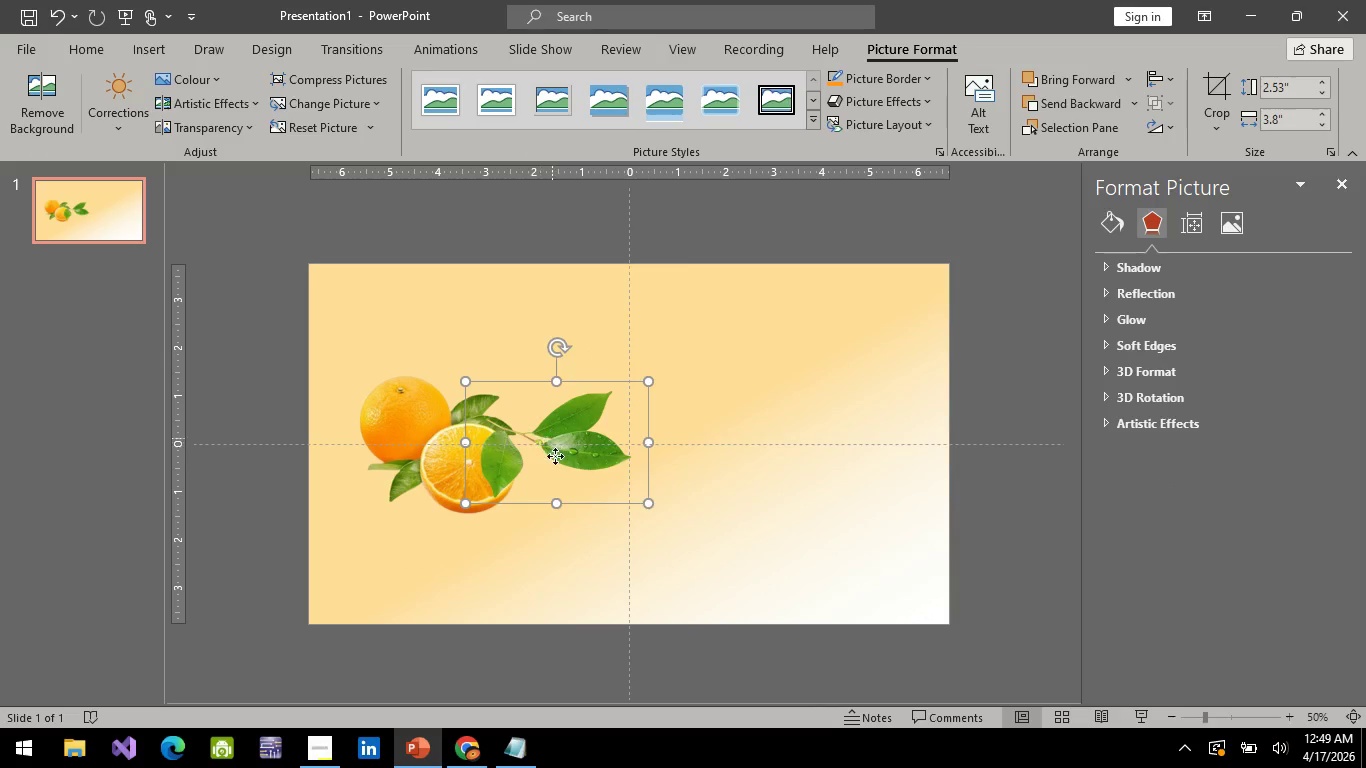 
left_click_drag(start_coordinate=[552, 438], to_coordinate=[515, 523])
 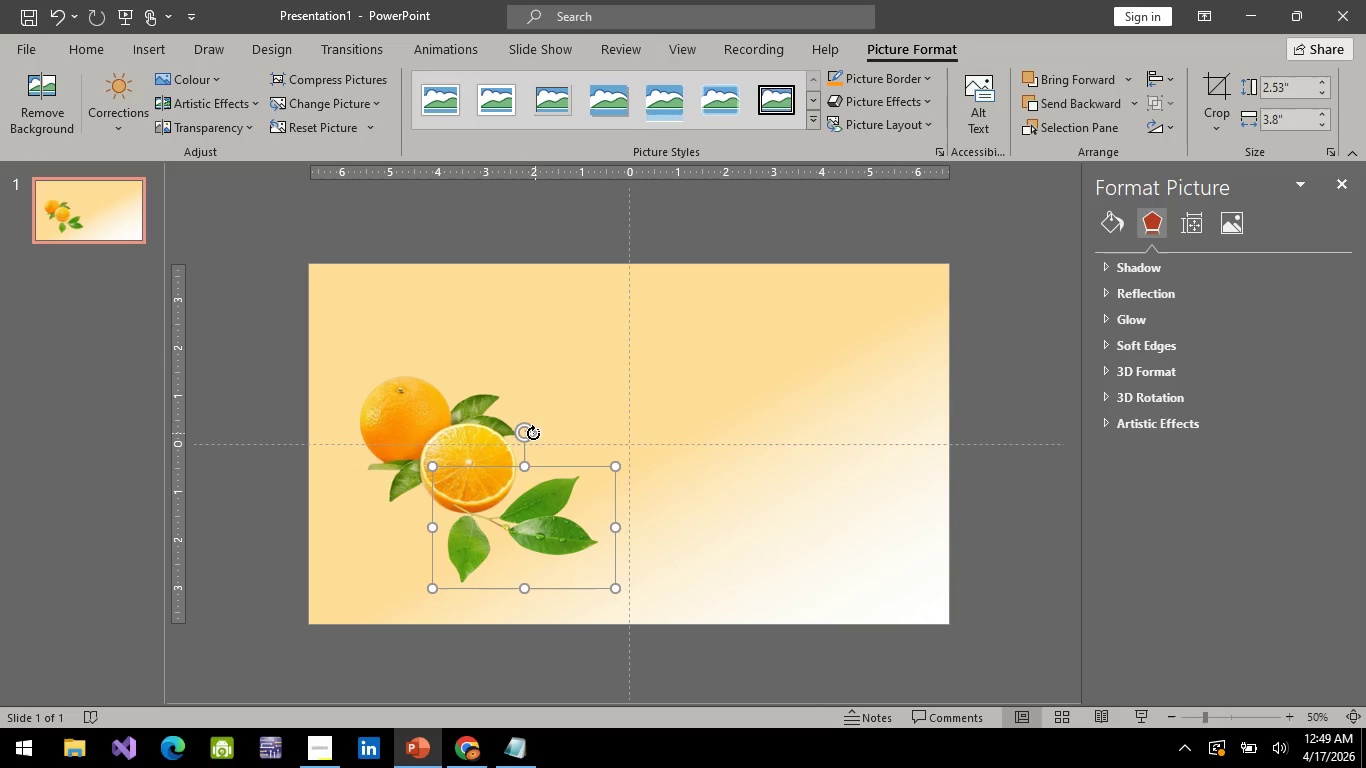 
left_click_drag(start_coordinate=[532, 433], to_coordinate=[464, 452])
 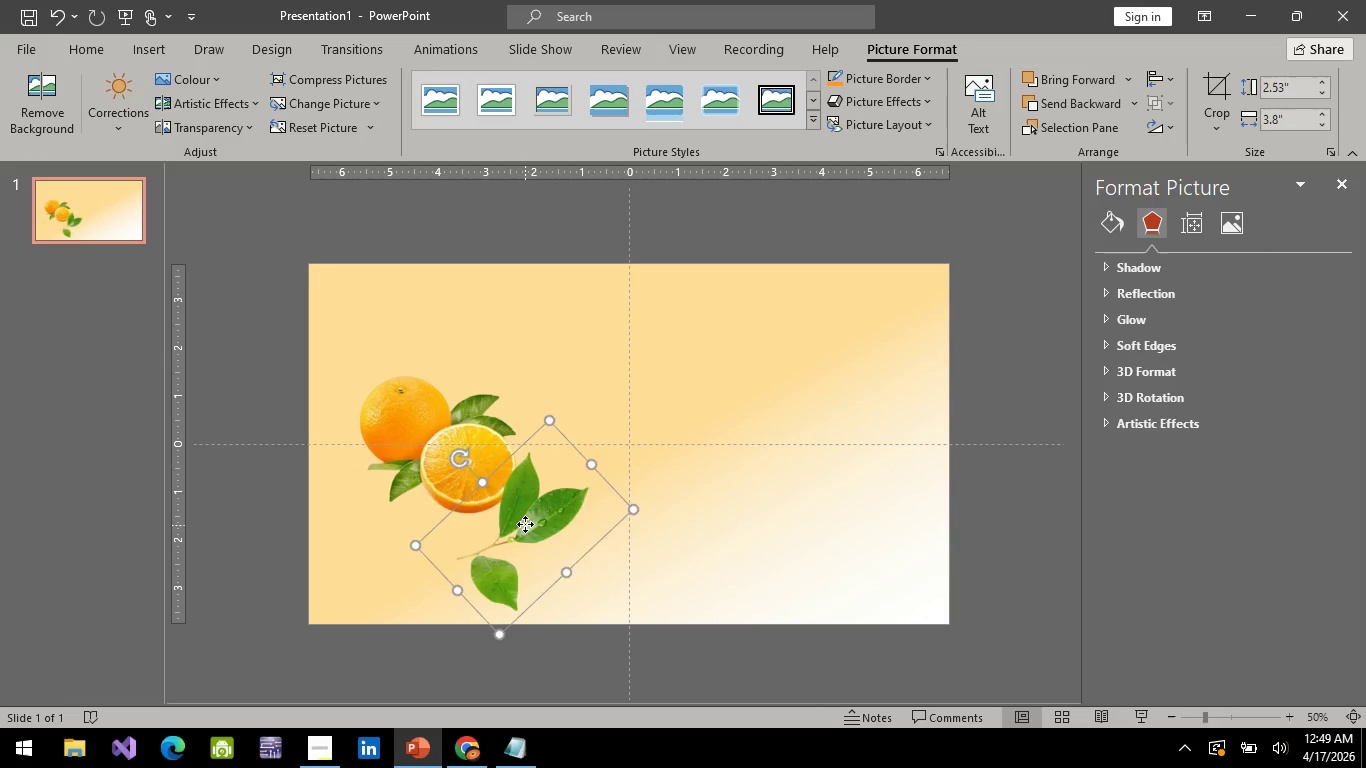 
left_click_drag(start_coordinate=[525, 525], to_coordinate=[484, 421])
 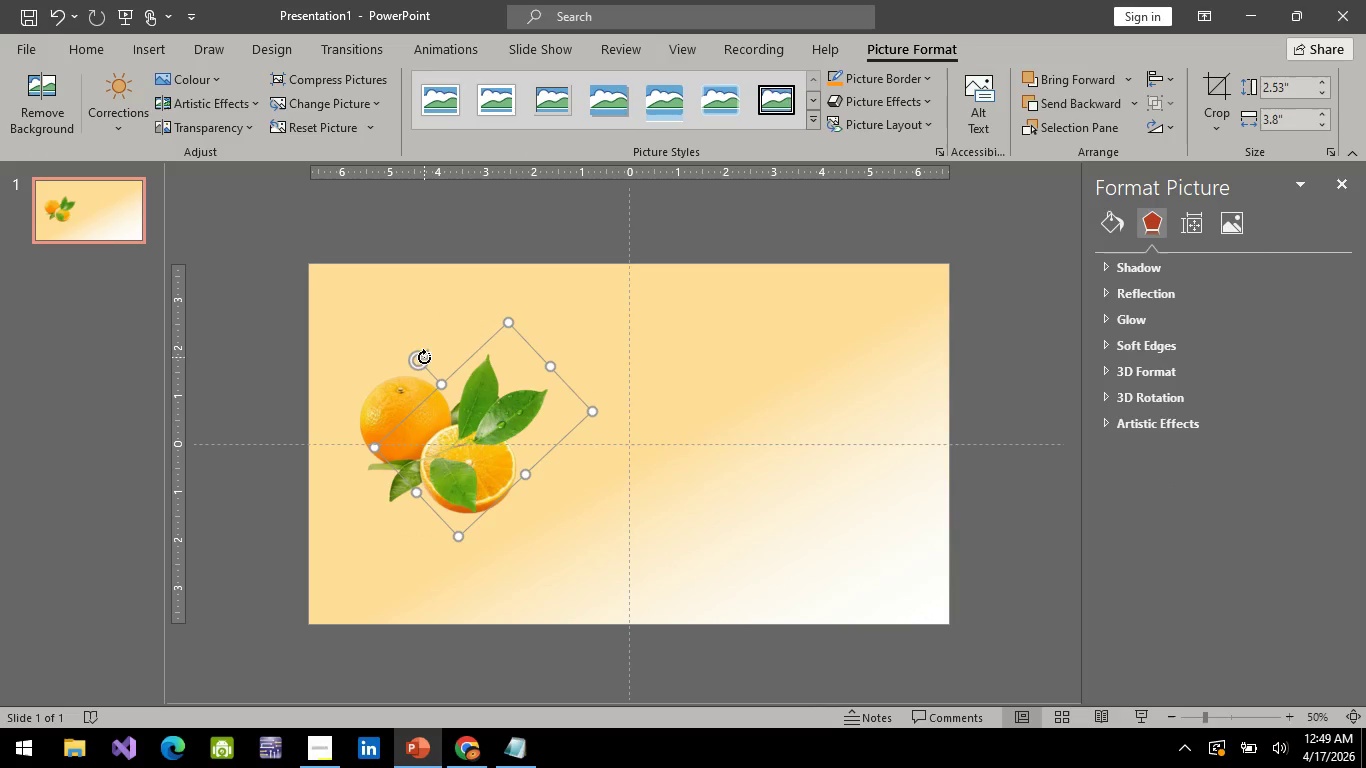 
left_click_drag(start_coordinate=[424, 357], to_coordinate=[498, 406])
 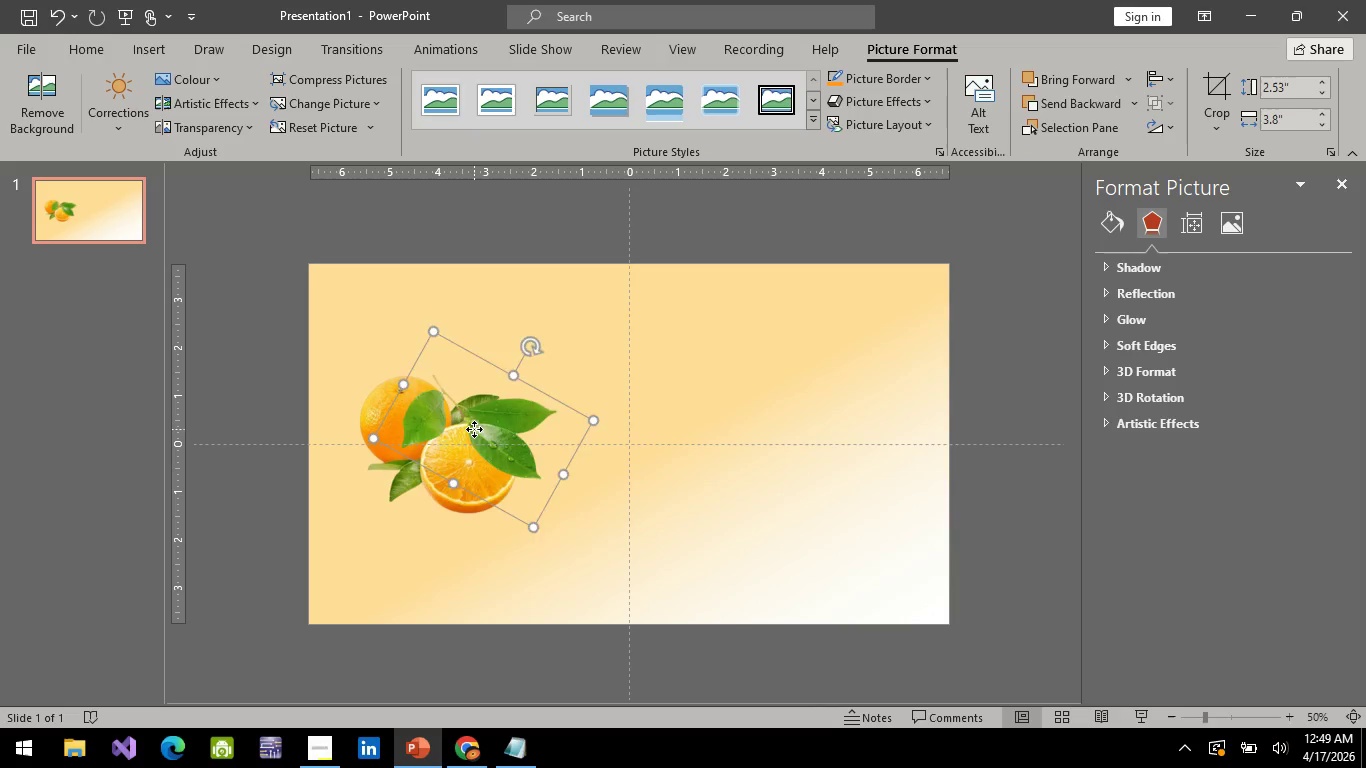 
left_click_drag(start_coordinate=[474, 429], to_coordinate=[467, 479])
 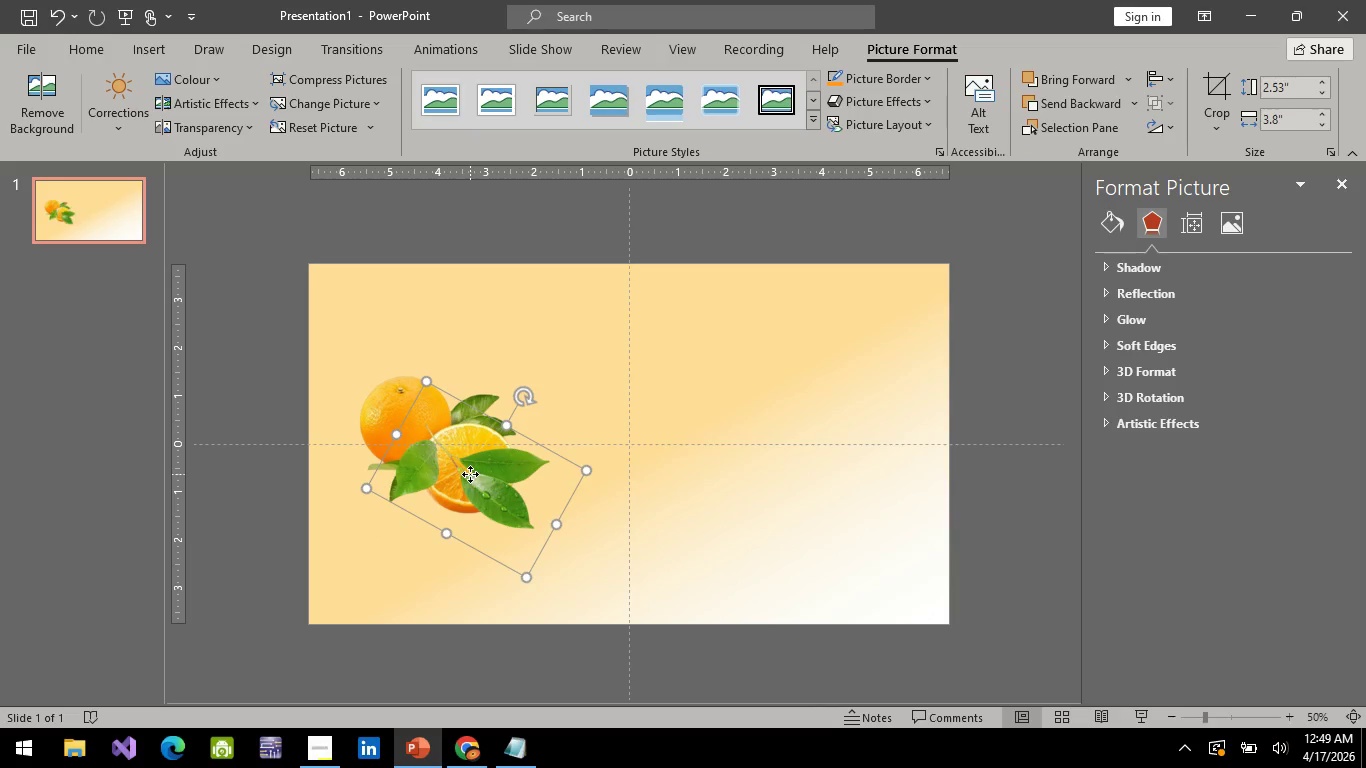 
right_click([470, 474])
 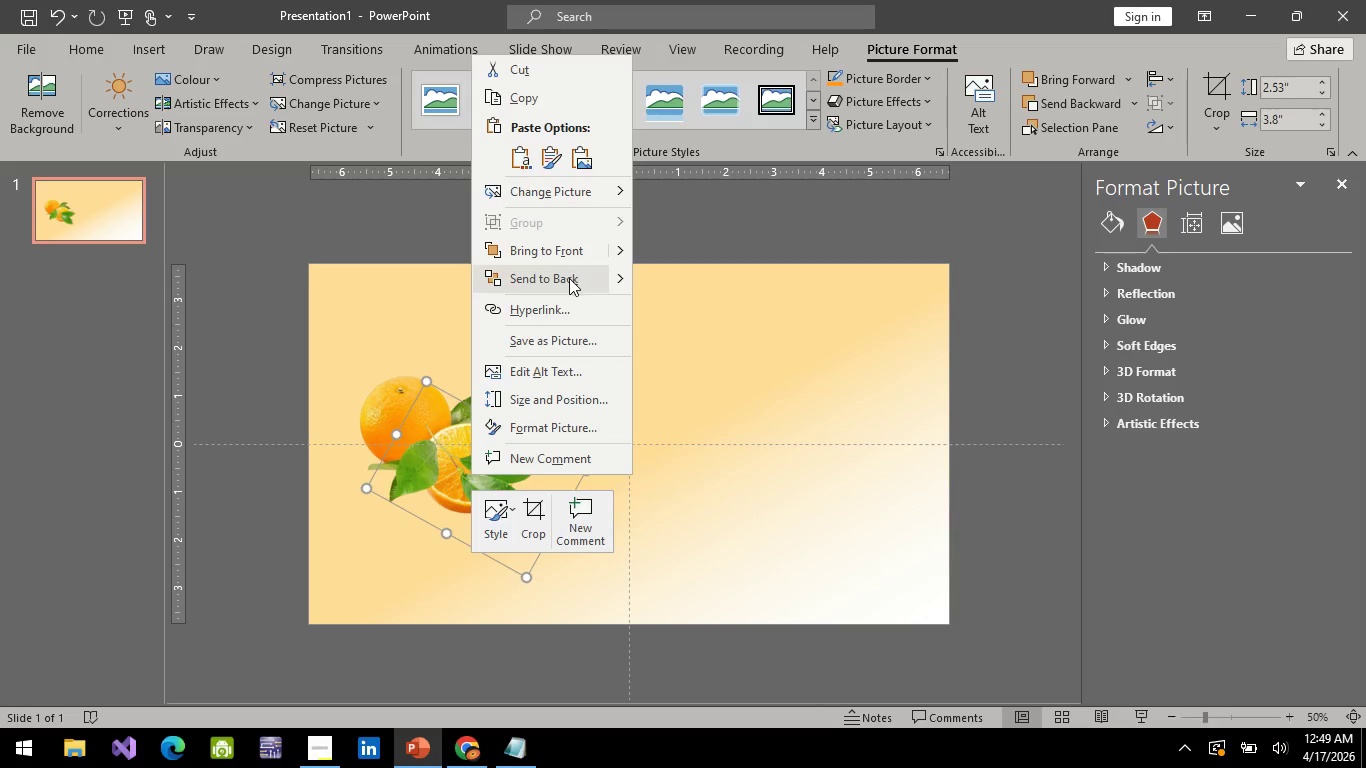 
left_click([569, 278])
 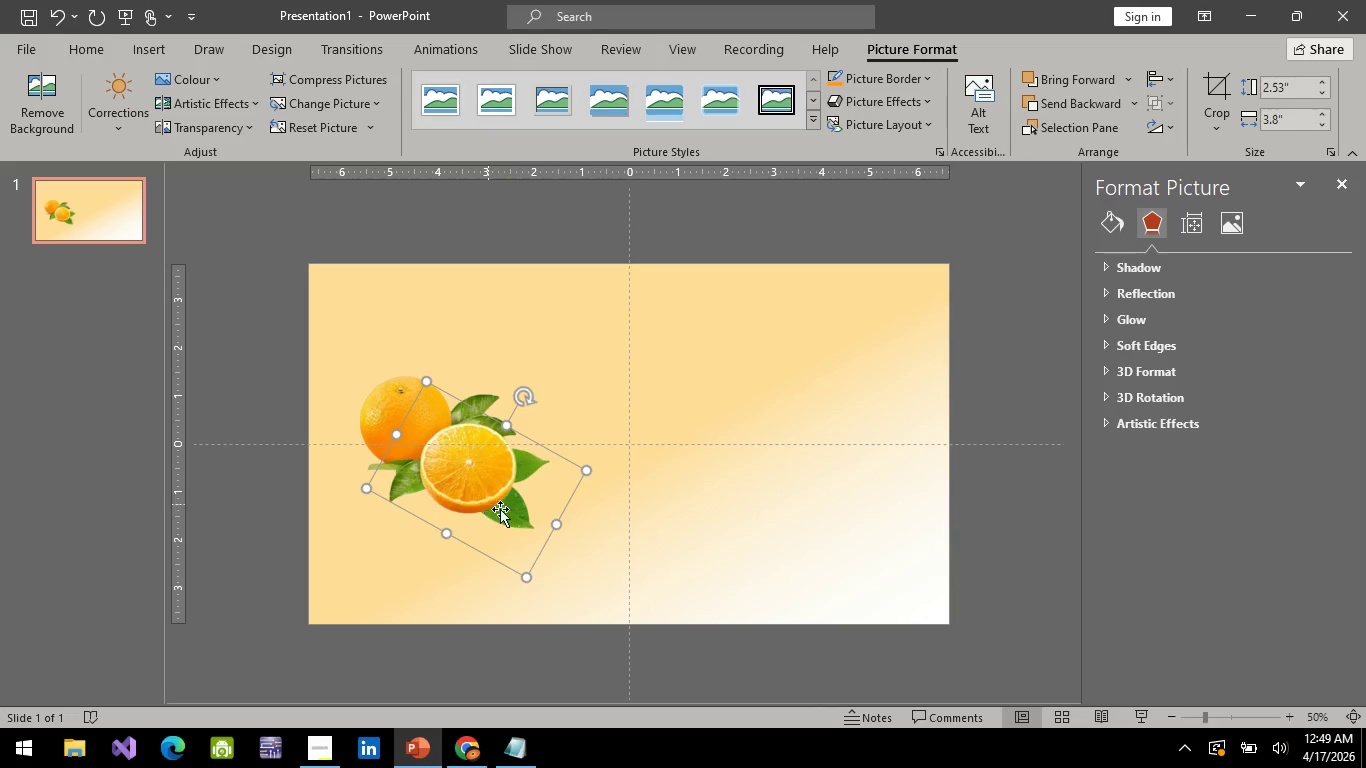 
left_click([507, 516])
 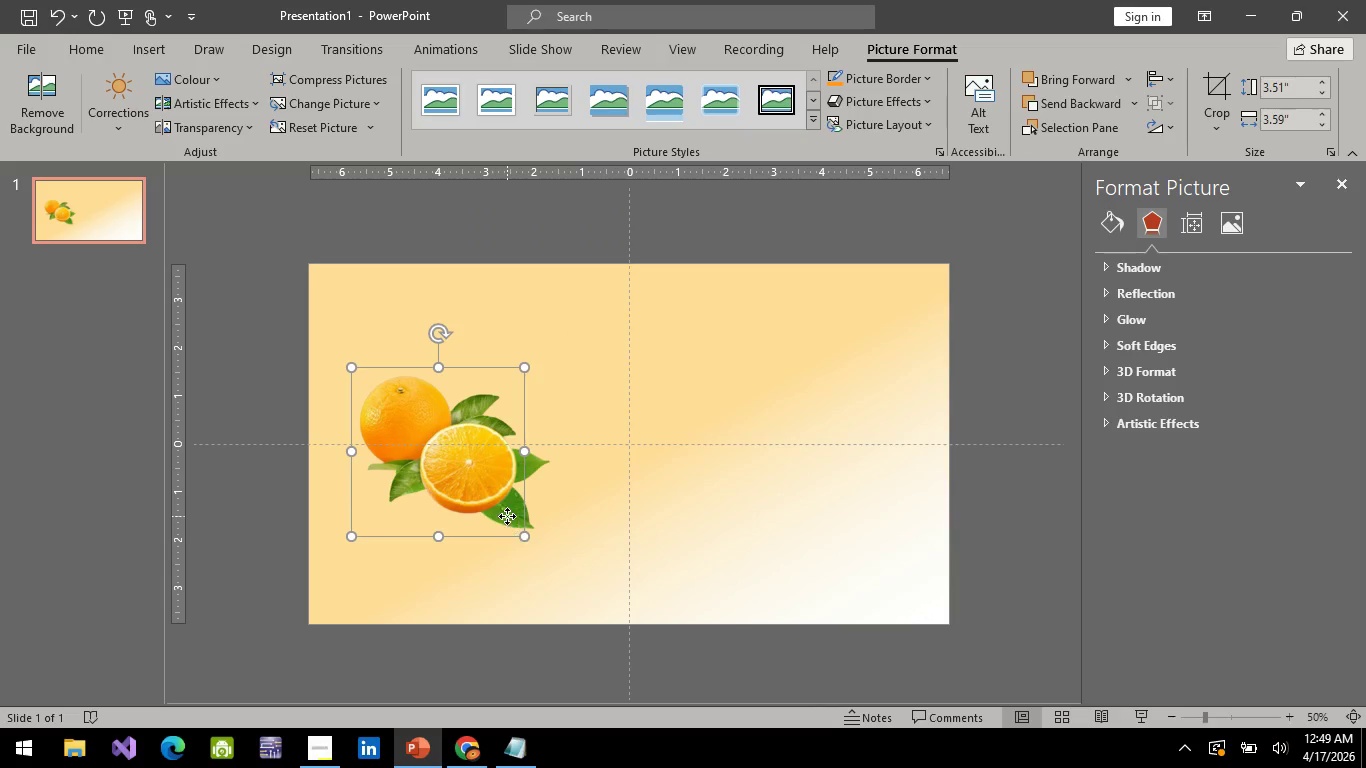 
left_click_drag(start_coordinate=[507, 516], to_coordinate=[506, 504])
 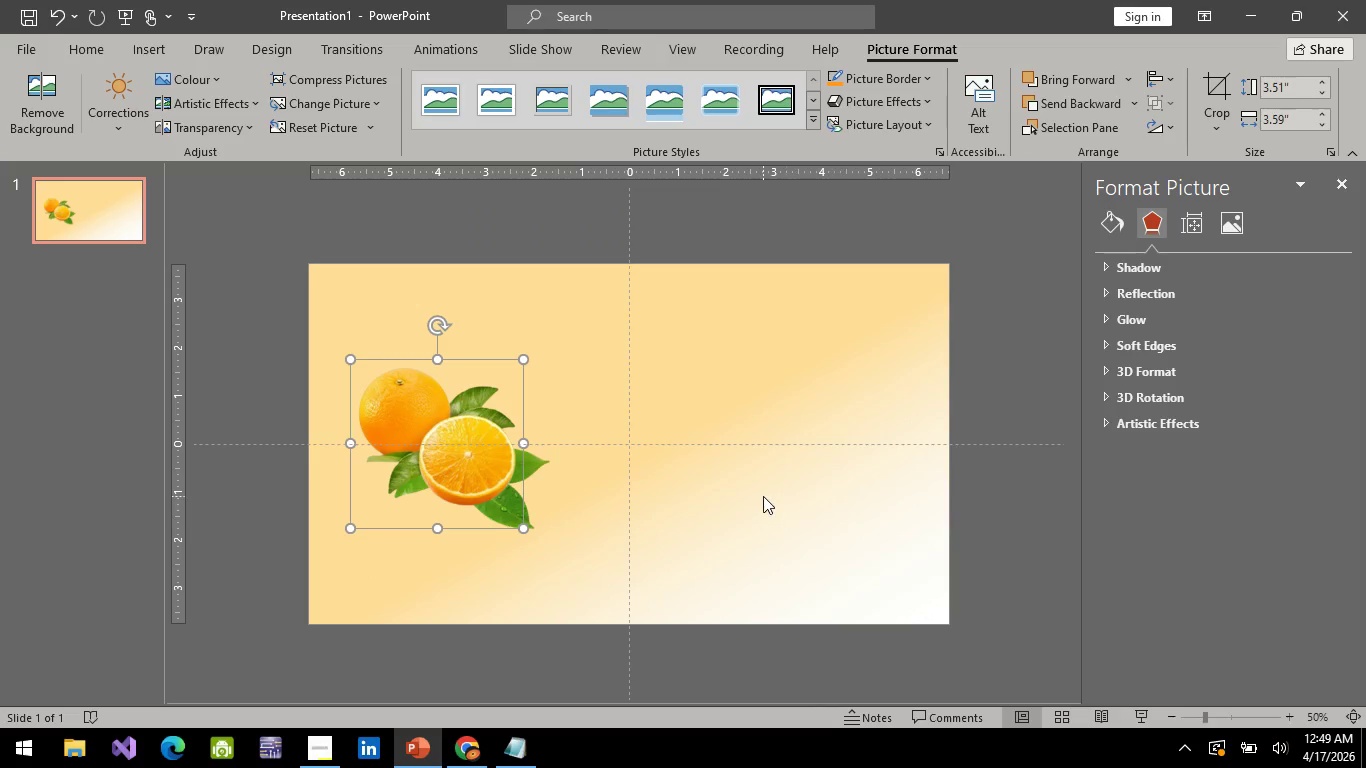 
left_click([763, 496])
 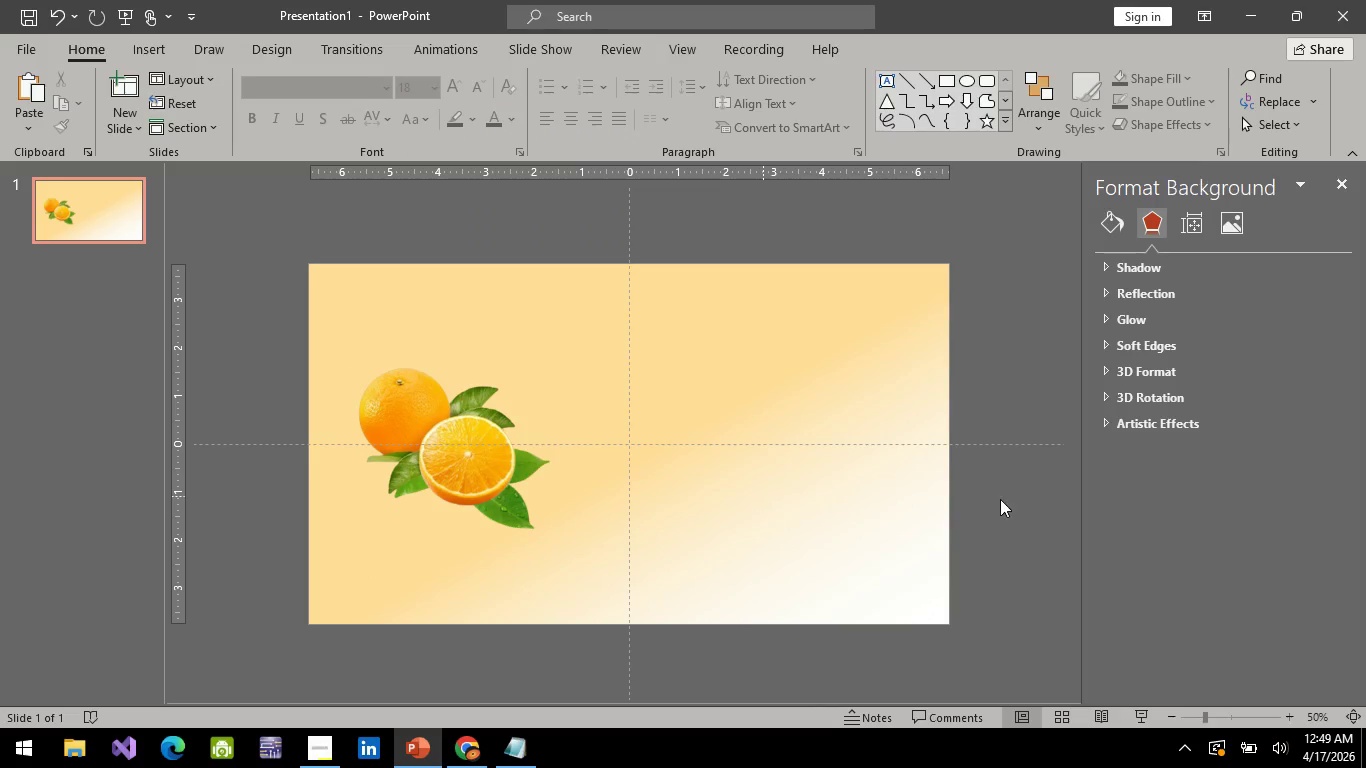 
mouse_move([980, 478])
 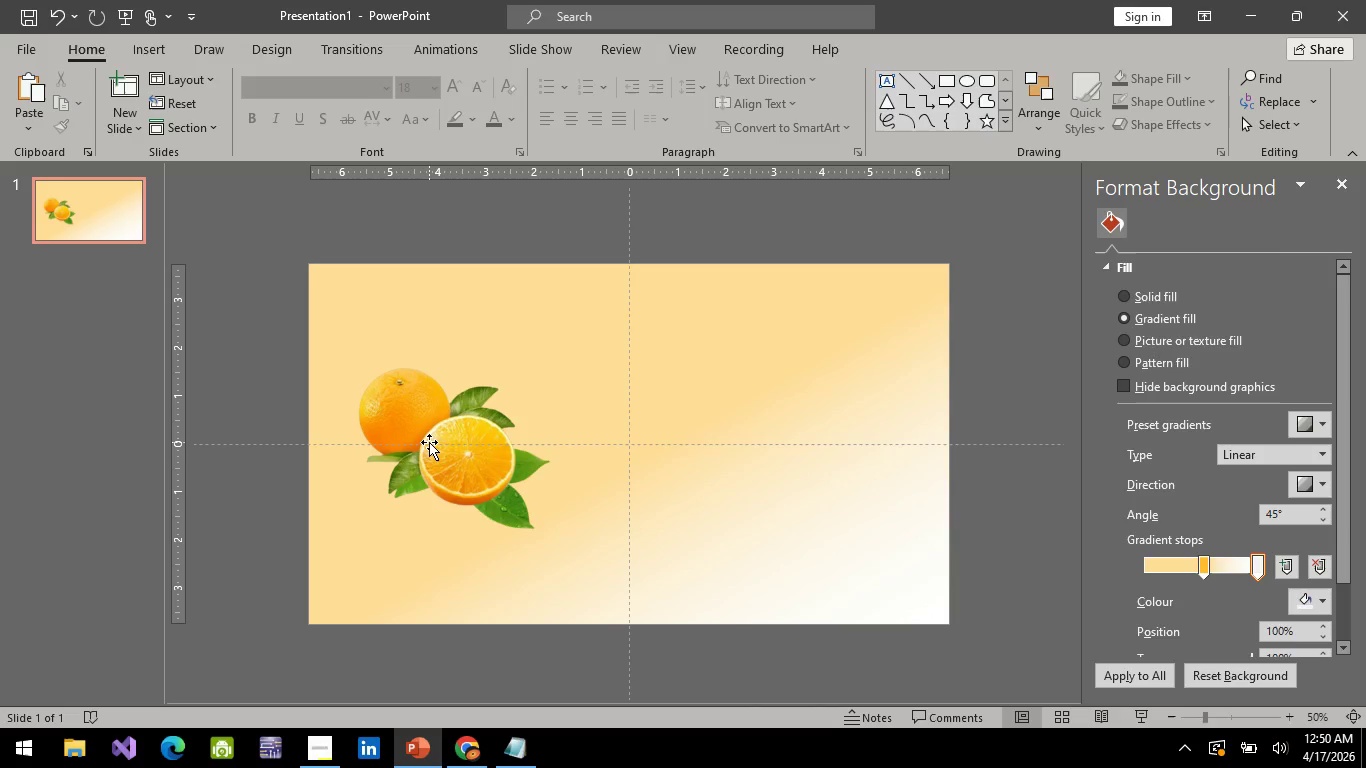 
key(Alt+AltLeft)
 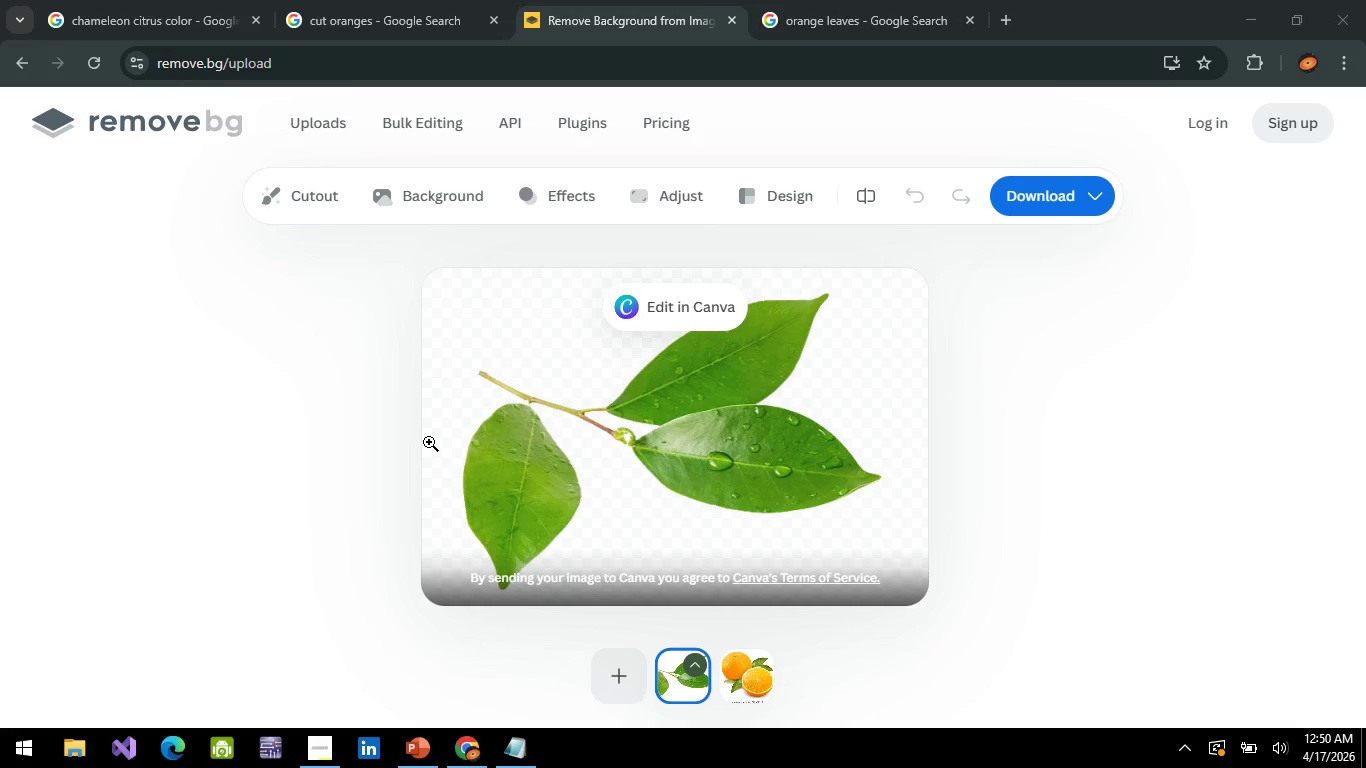 
key(Alt+Tab)
 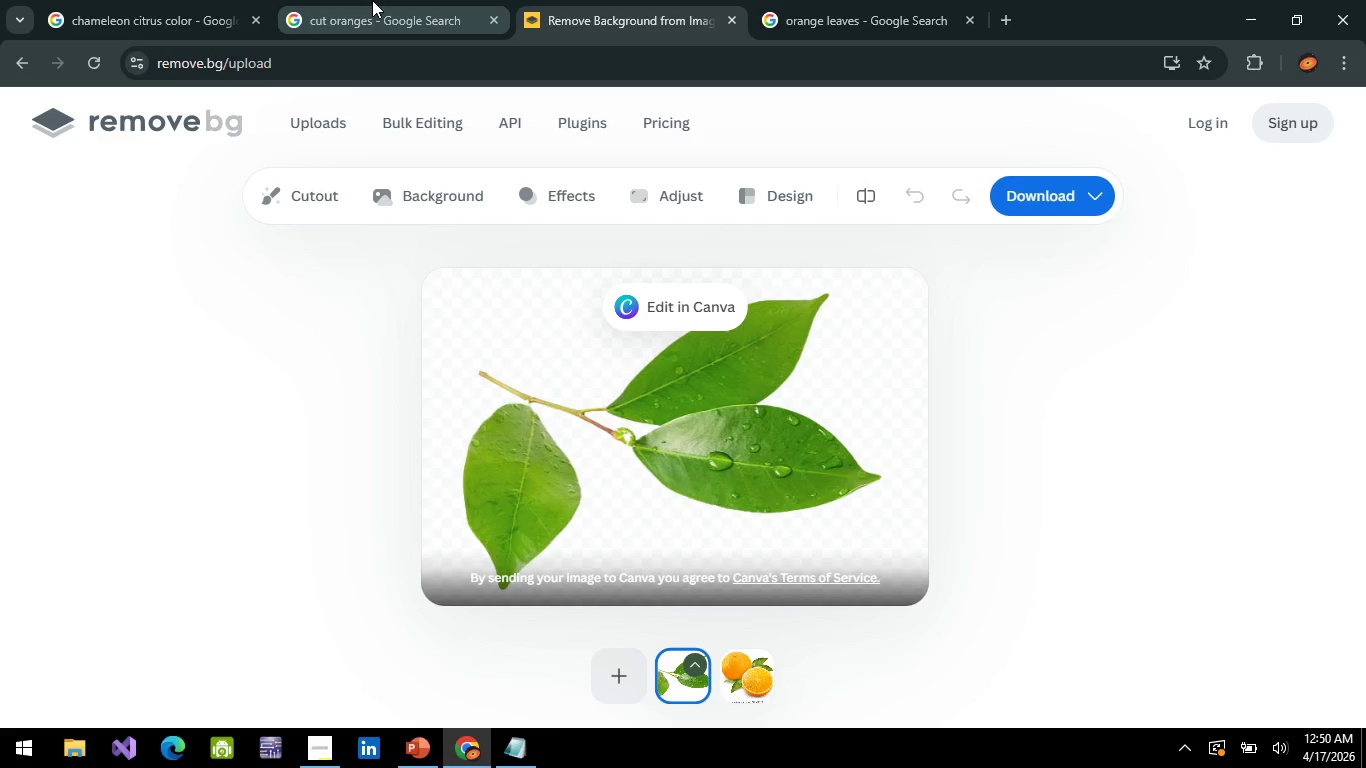 
left_click([372, 0])
 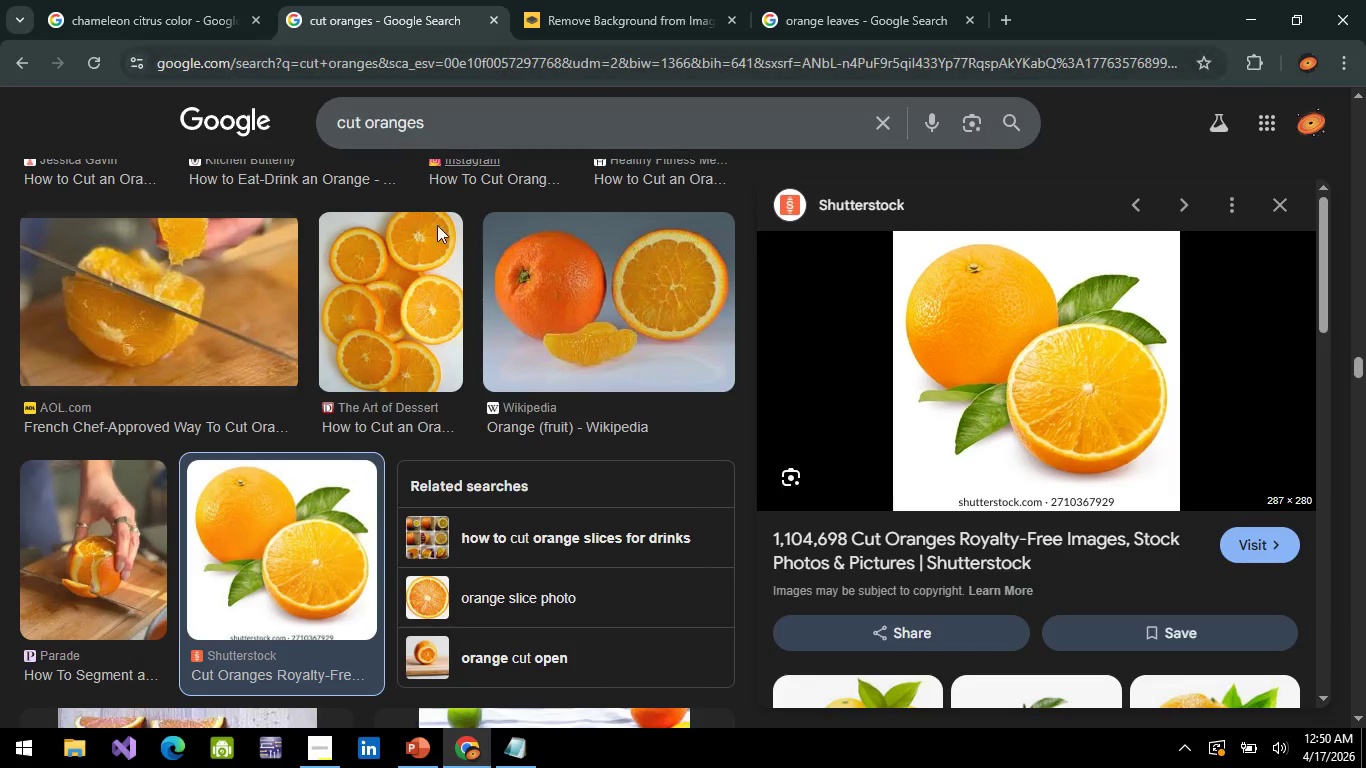 
scroll: coordinate [478, 334], scroll_direction: down, amount: 5.0
 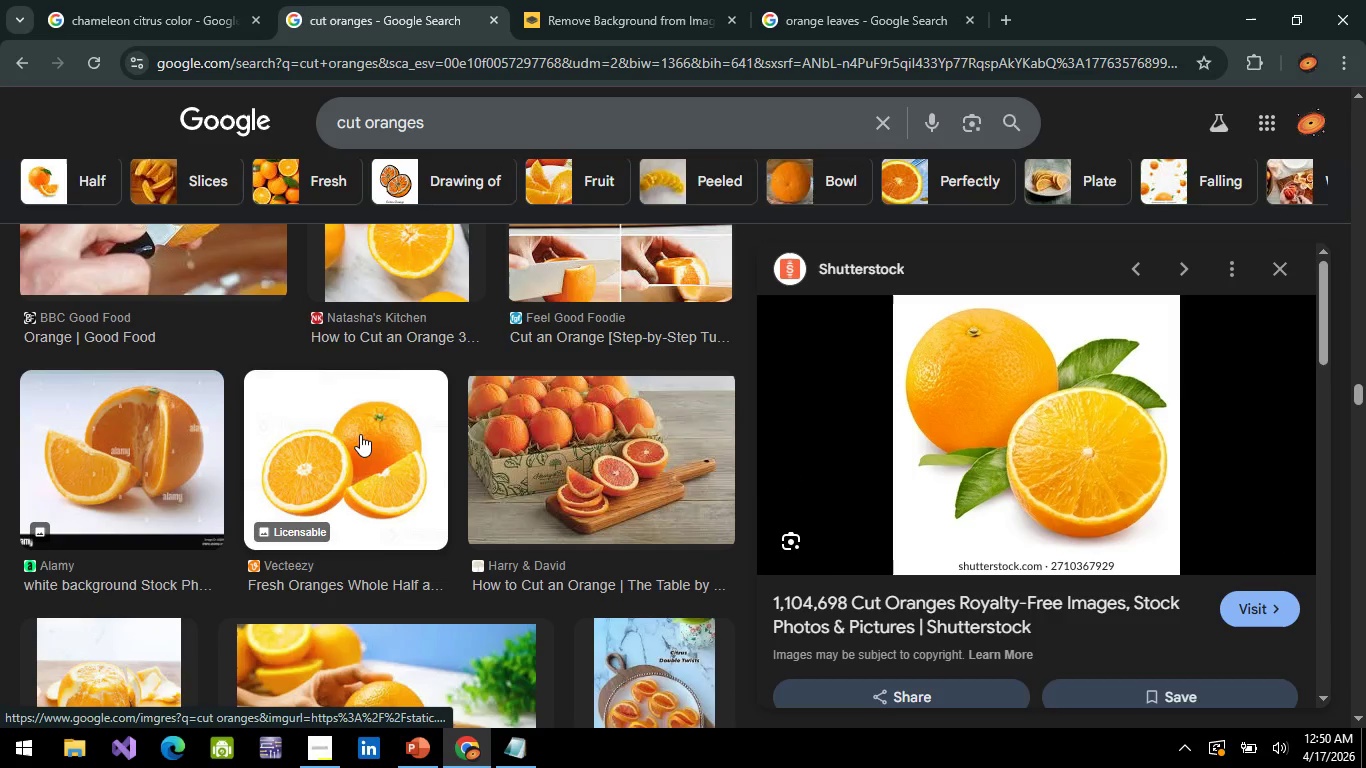 
left_click([360, 434])
 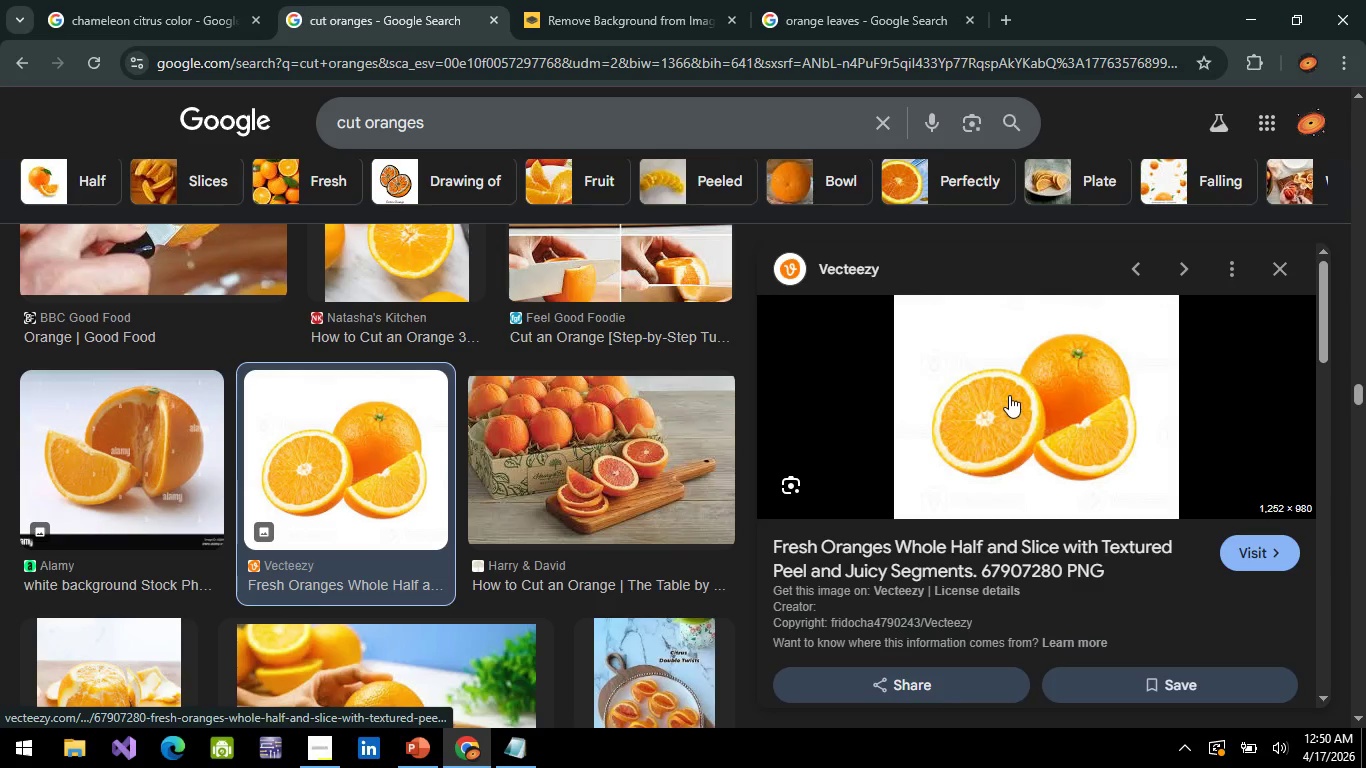 
right_click([1009, 395])
 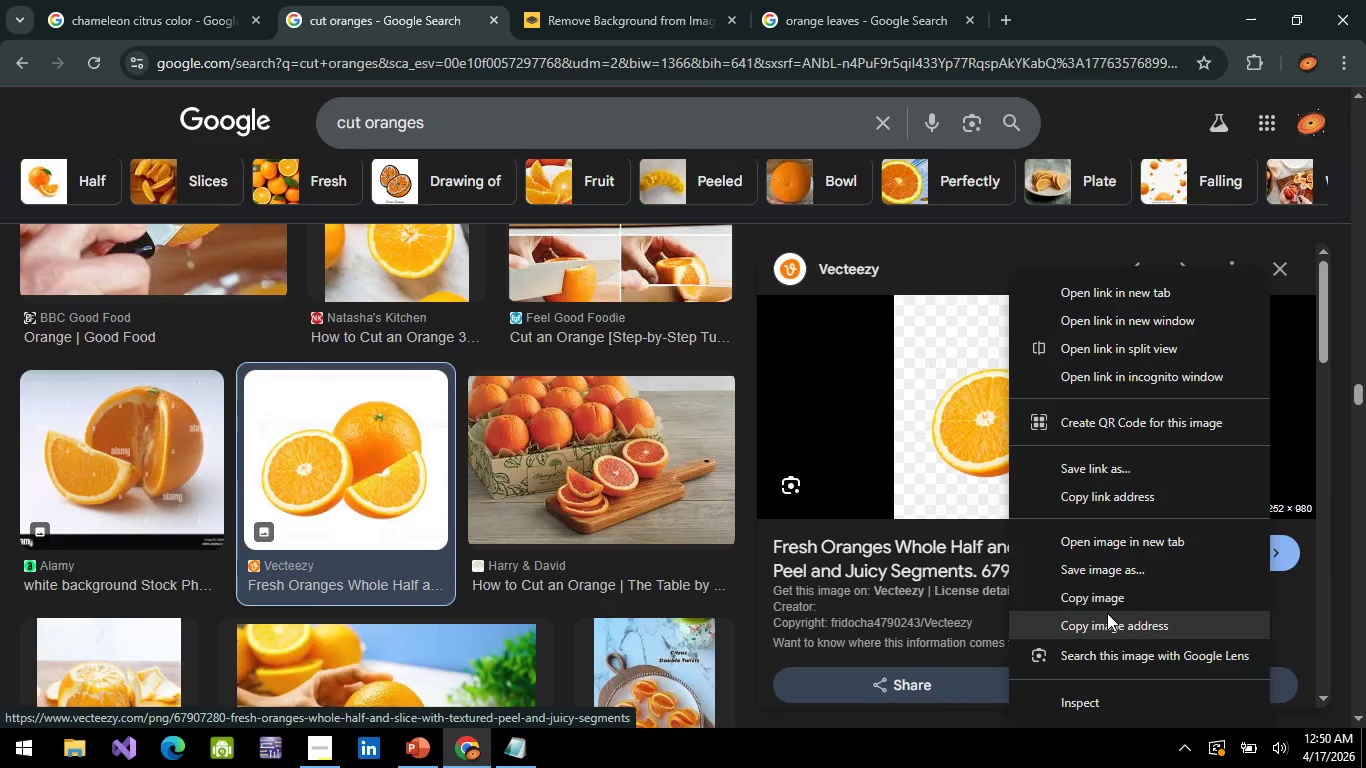 
left_click([1107, 613])
 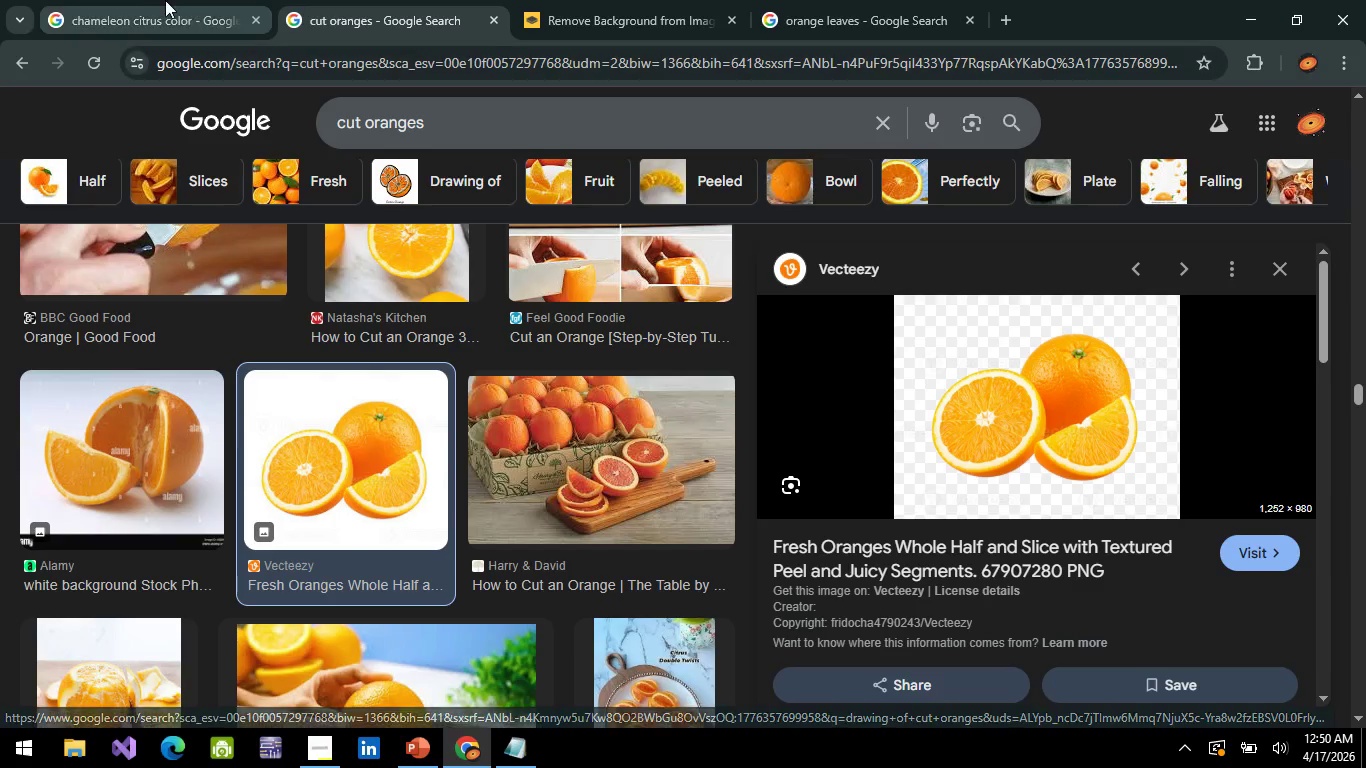 
left_click([156, 0])
 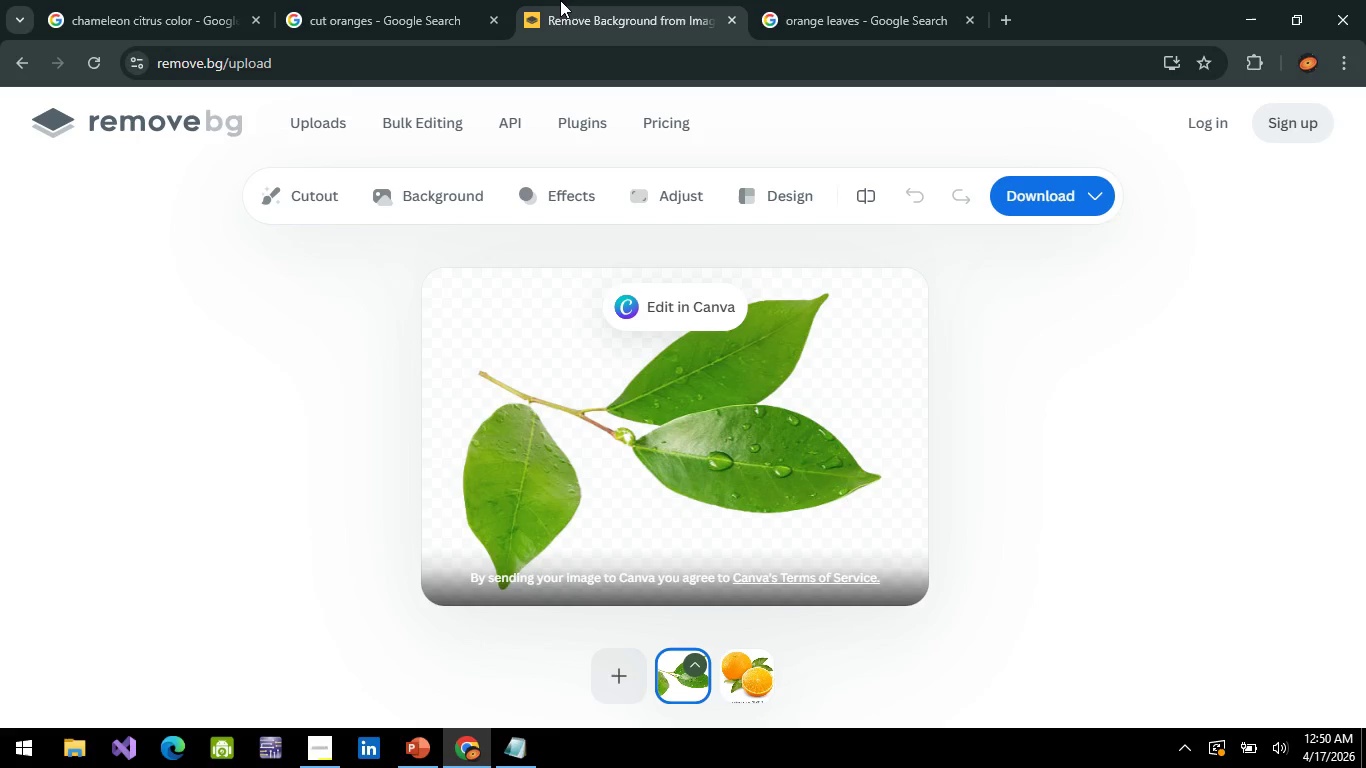 
left_click([560, 0])
 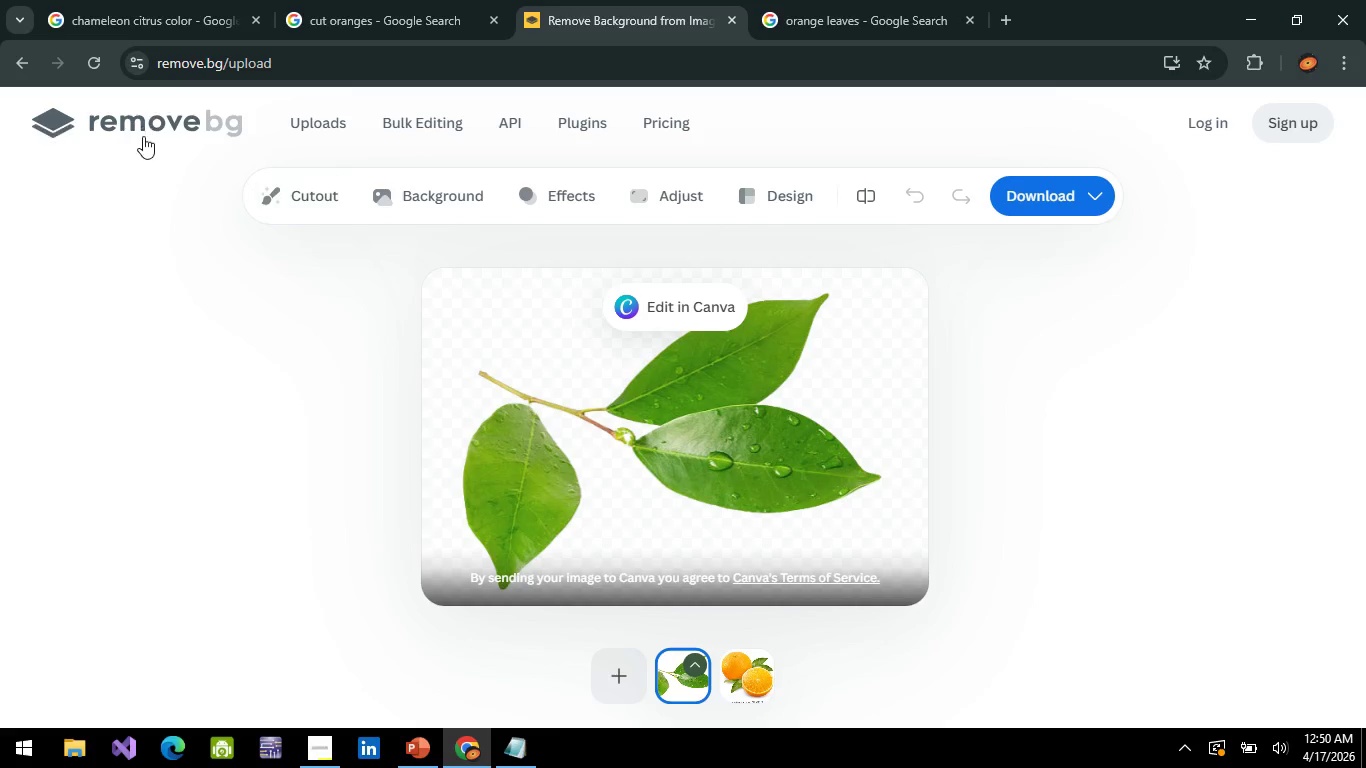 
left_click([96, 106])
 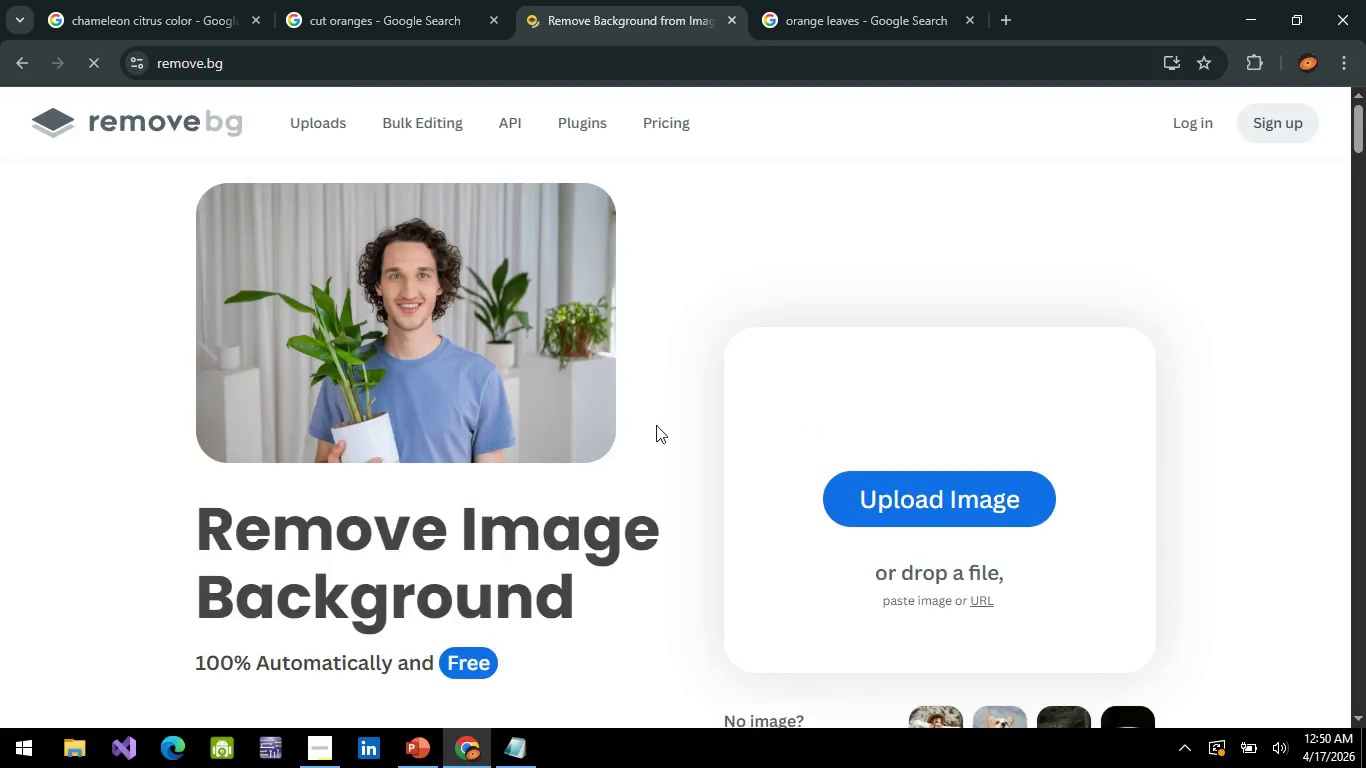 
scroll: coordinate [447, 458], scroll_direction: down, amount: 1.0
 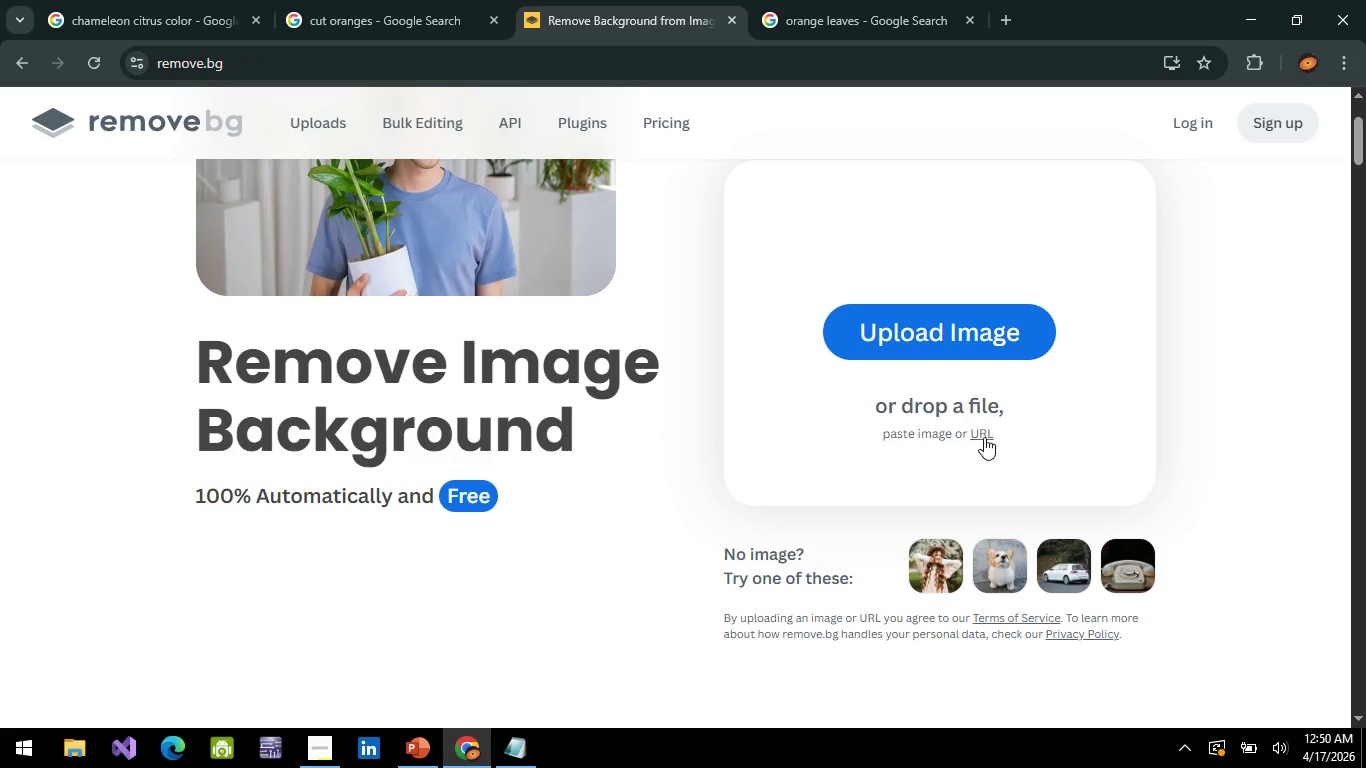 
left_click([982, 436])
 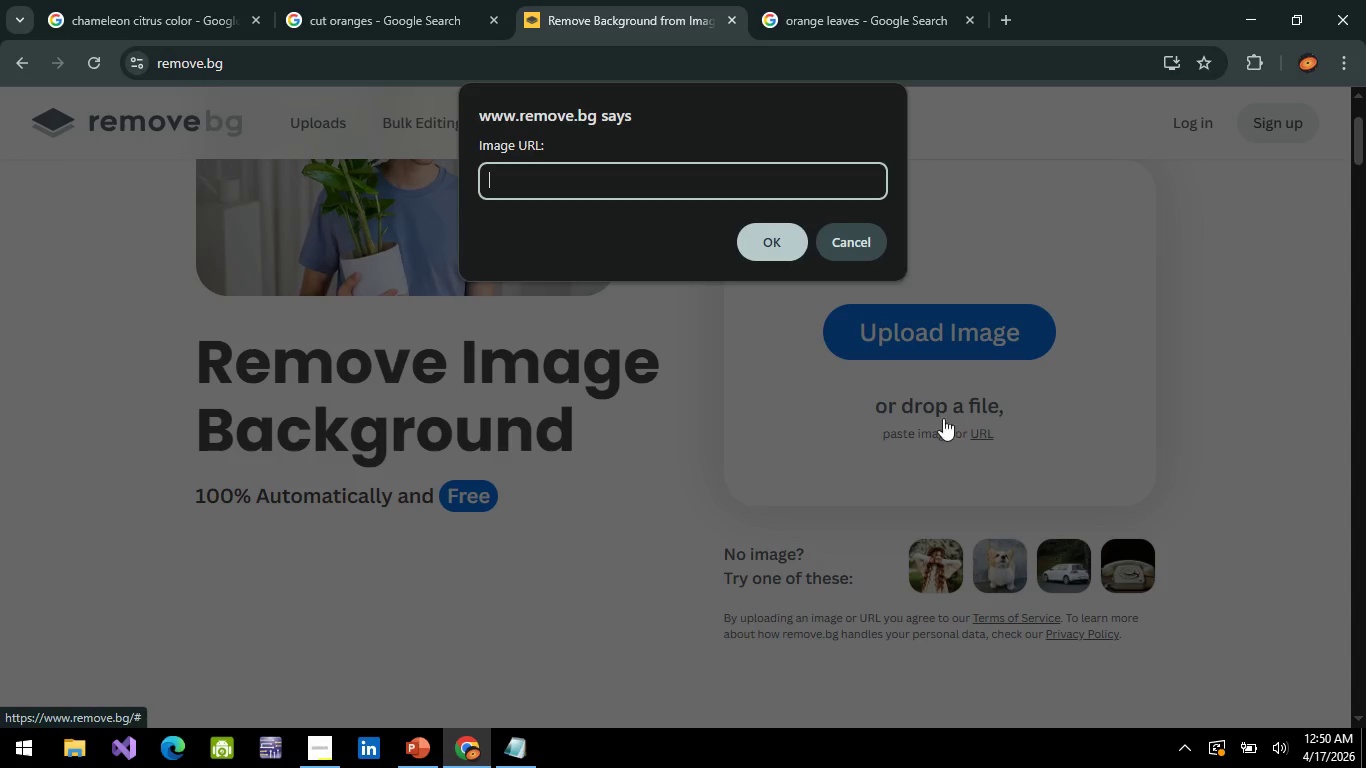 
key(Control+V)
 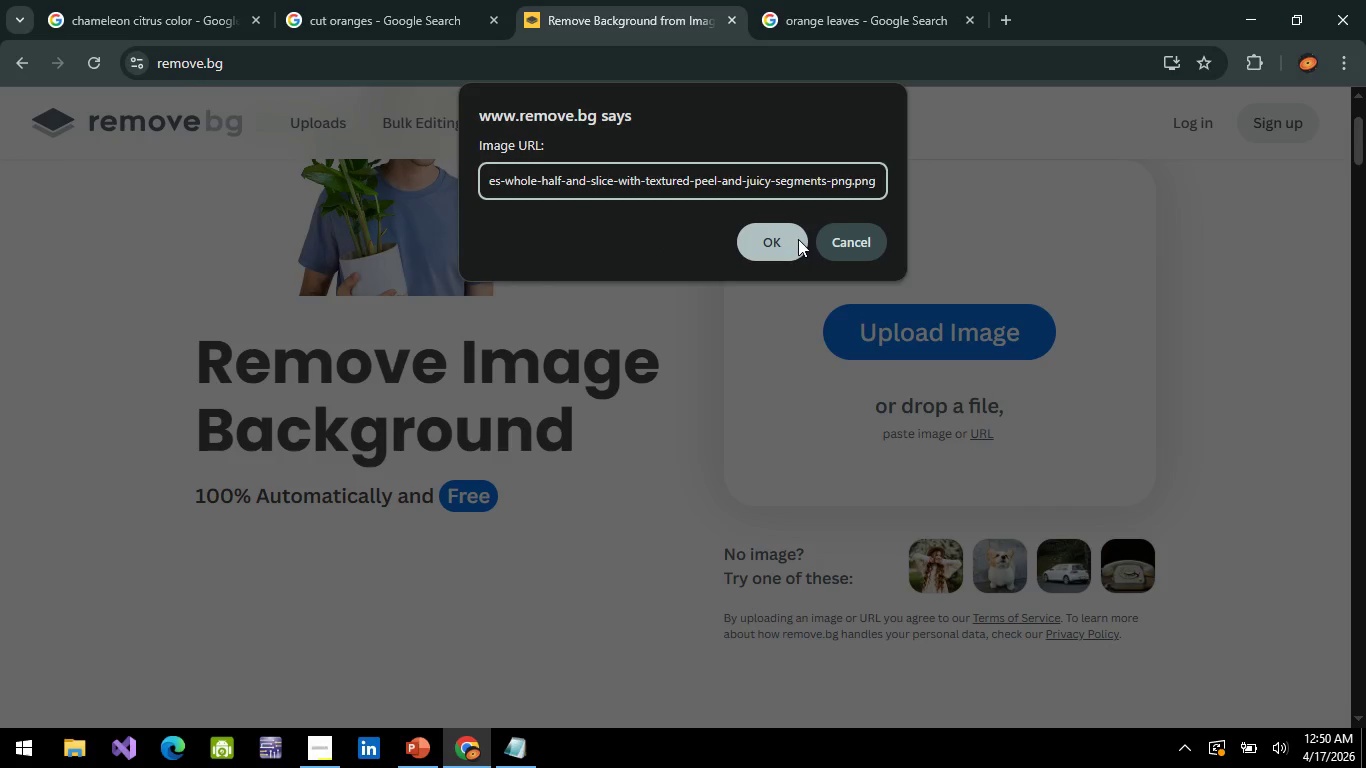 
left_click([798, 239])
 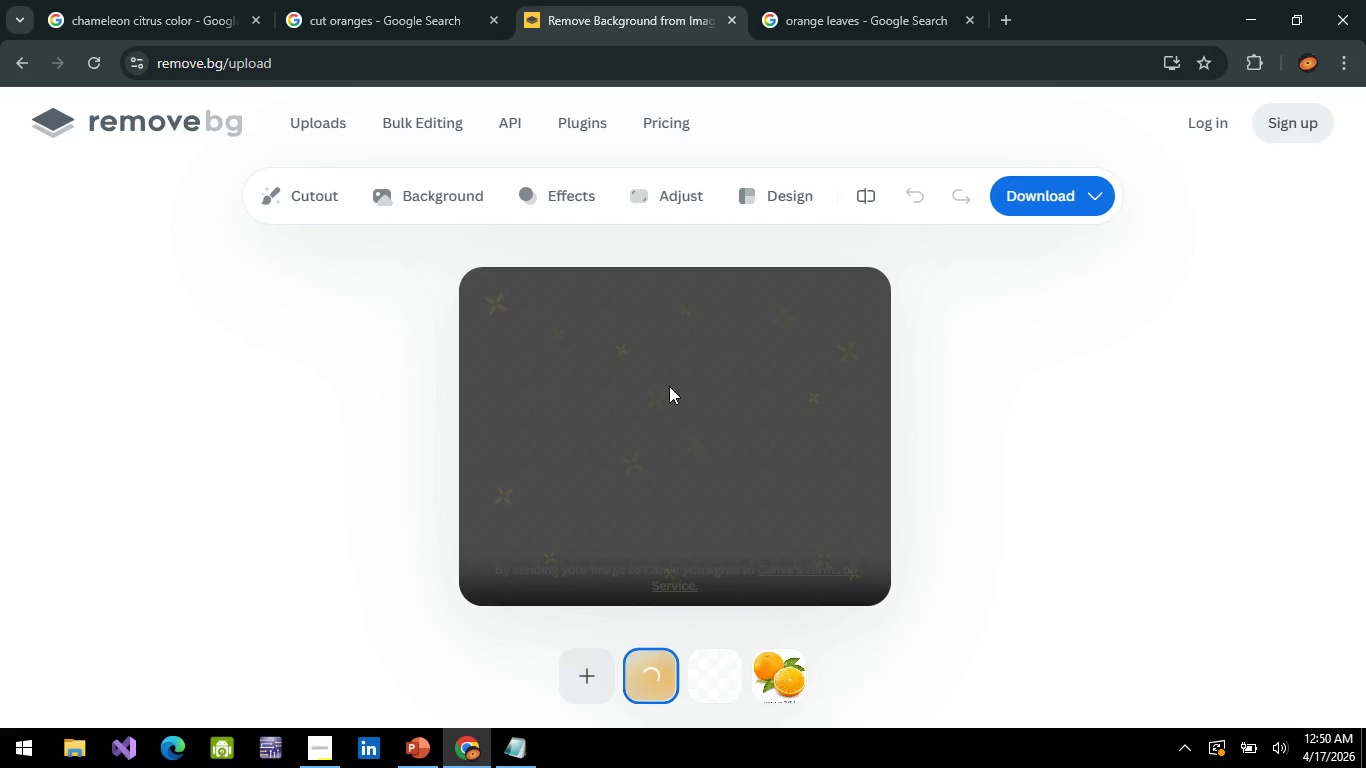 
left_click([511, 744])
 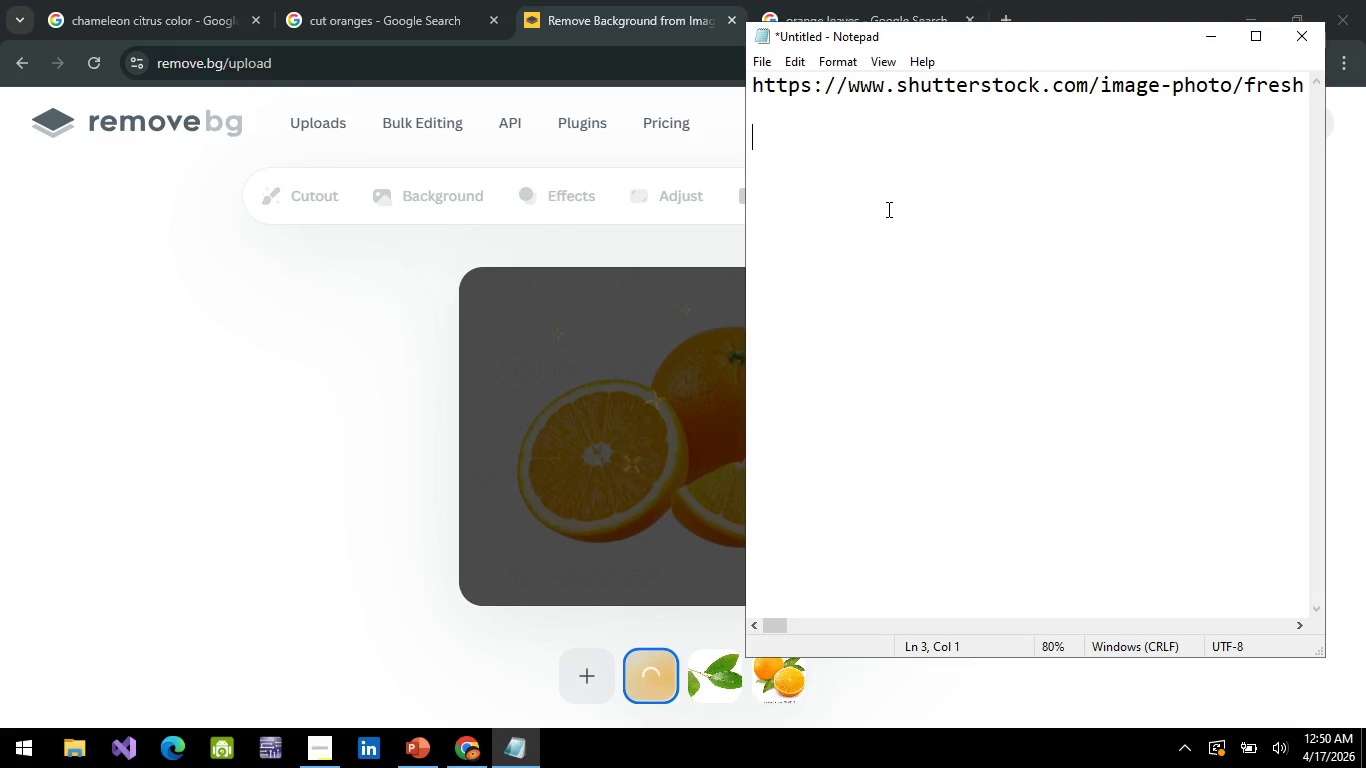 
key(Control+V)
 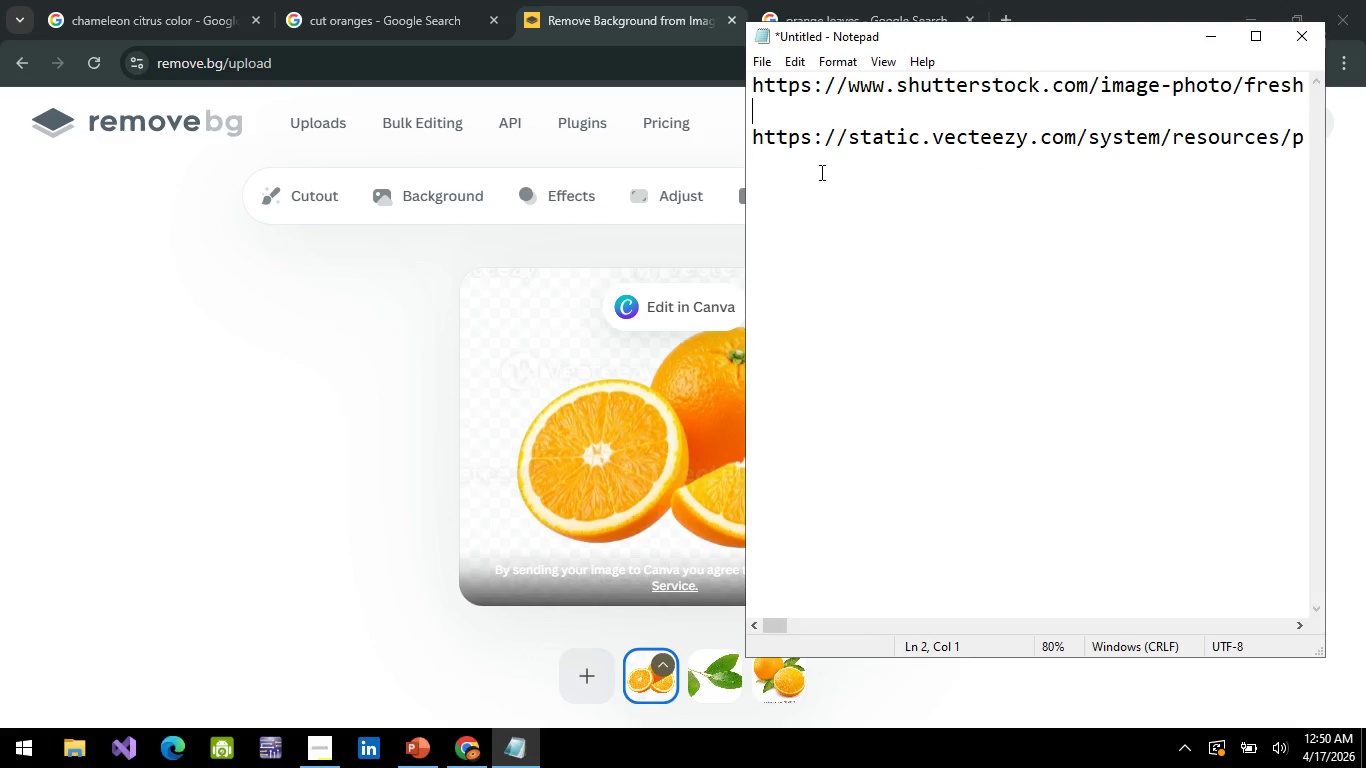 
scroll: coordinate [820, 175], scroll_direction: up, amount: 1.0
 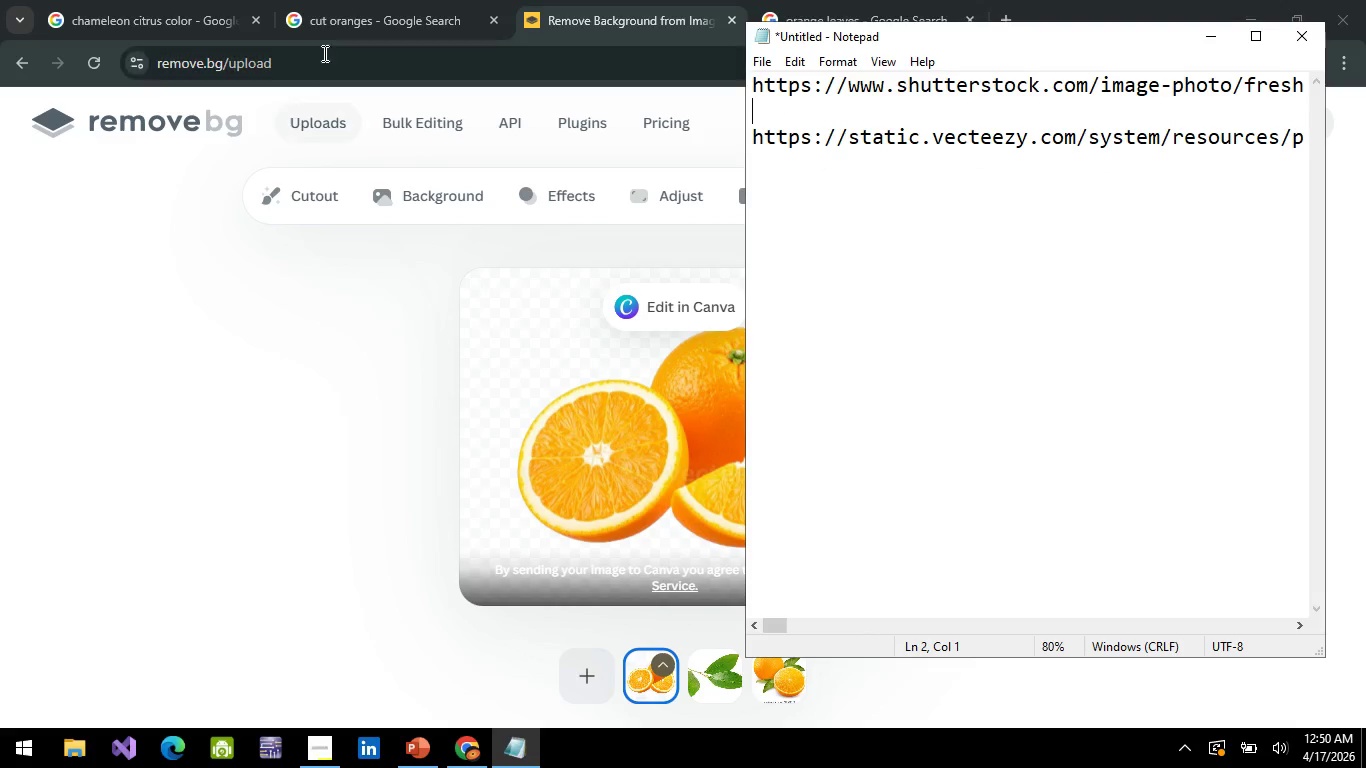 
left_click([354, 0])
 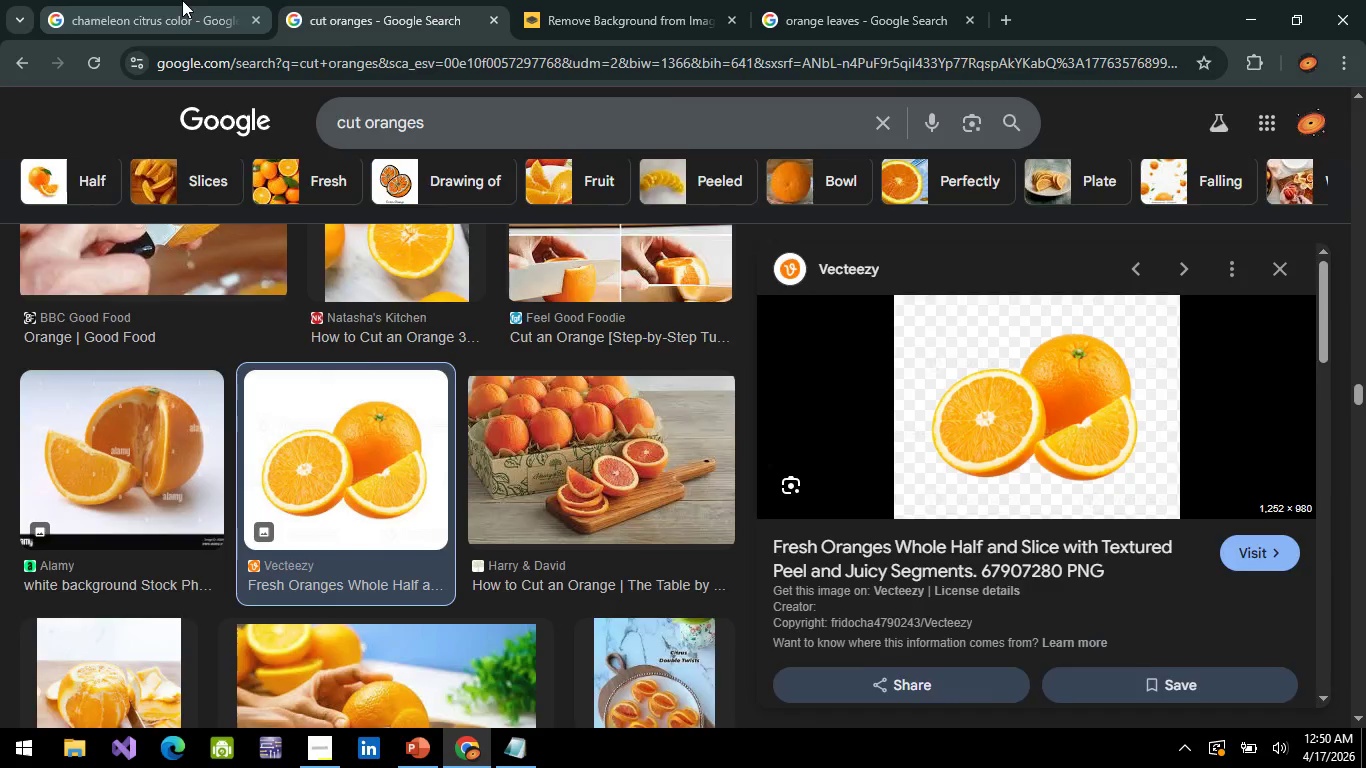 
left_click([182, 0])
 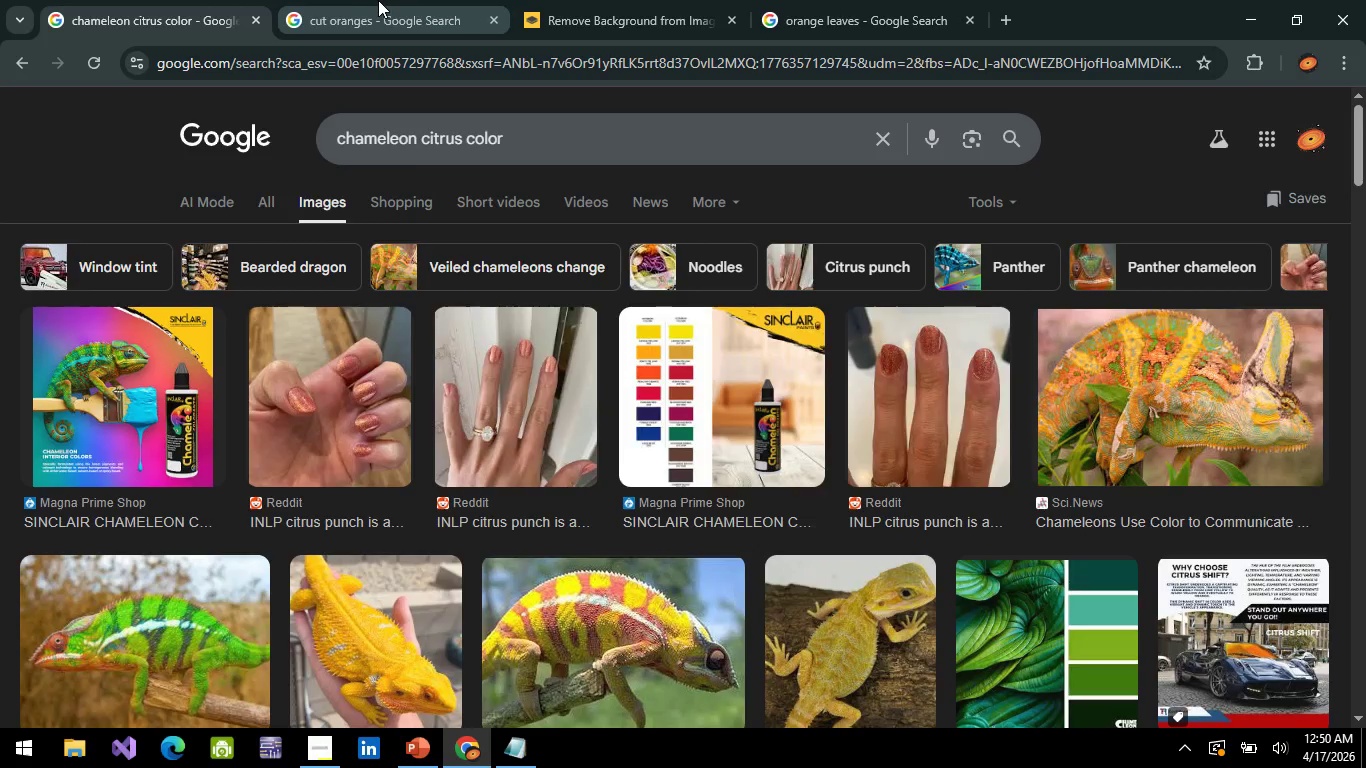 
left_click([378, 0])
 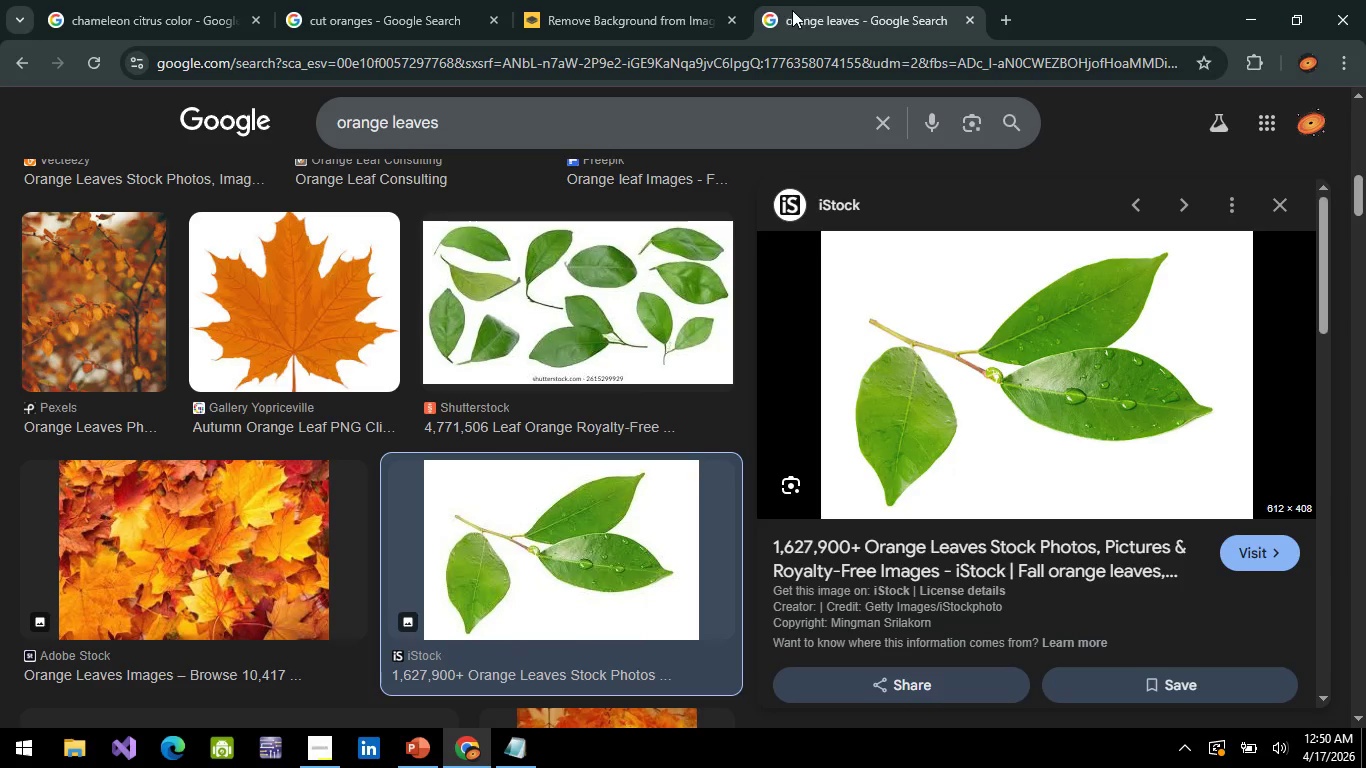 
right_click([1054, 371])
 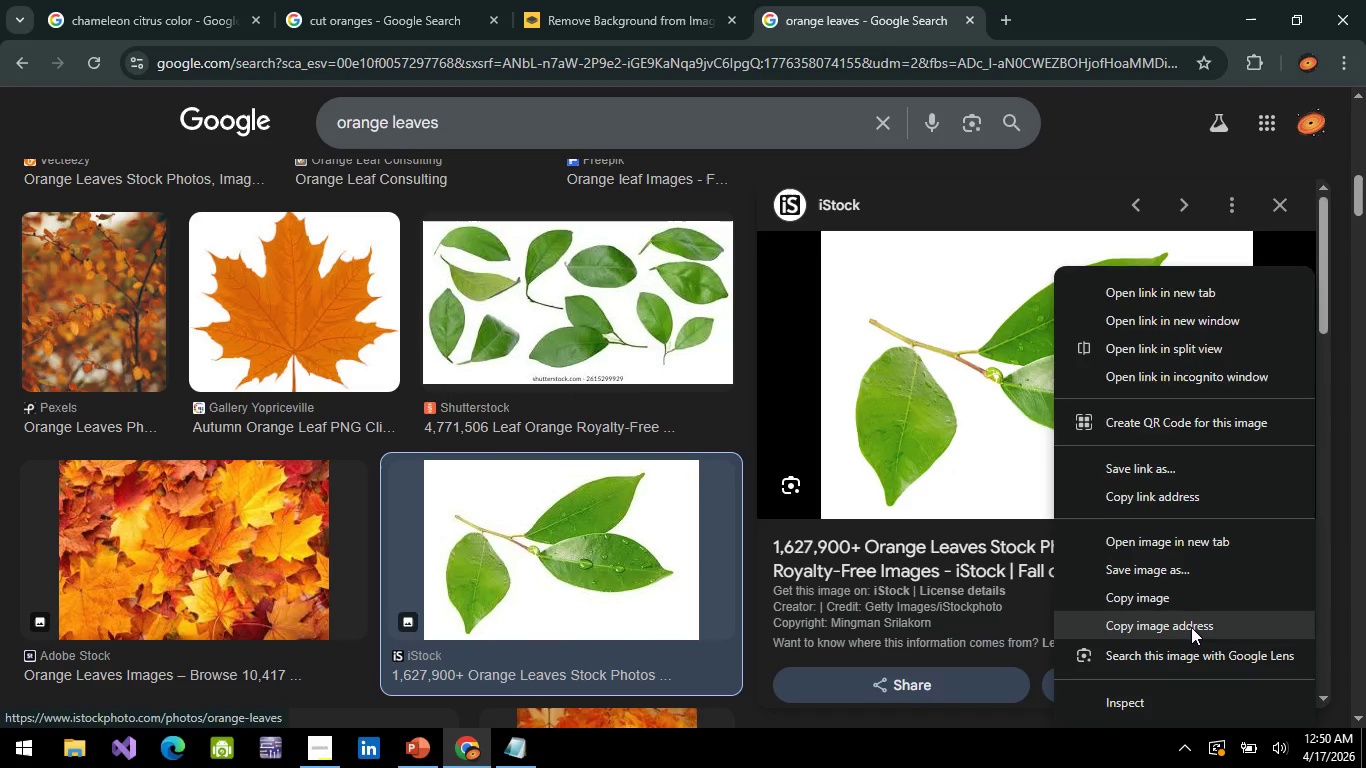 
left_click([1191, 627])
 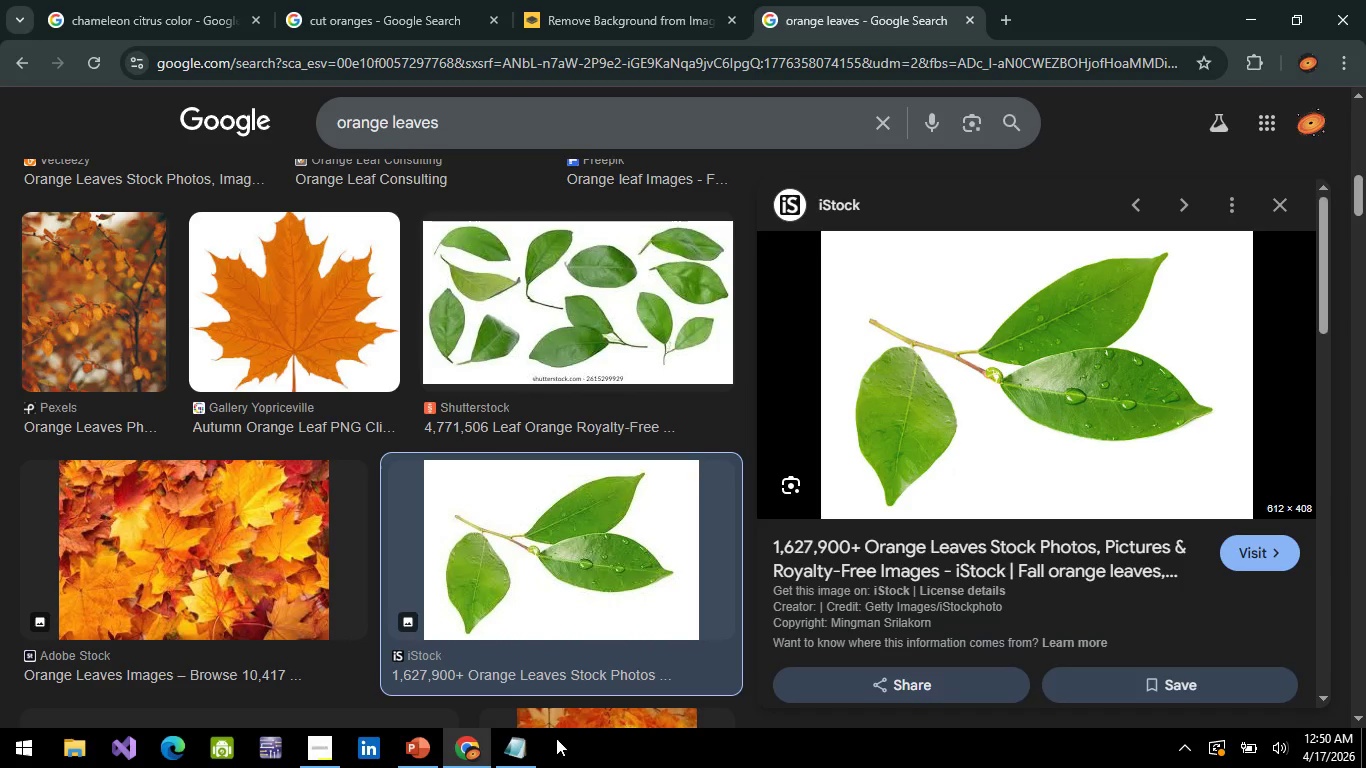 
left_click([520, 749])
 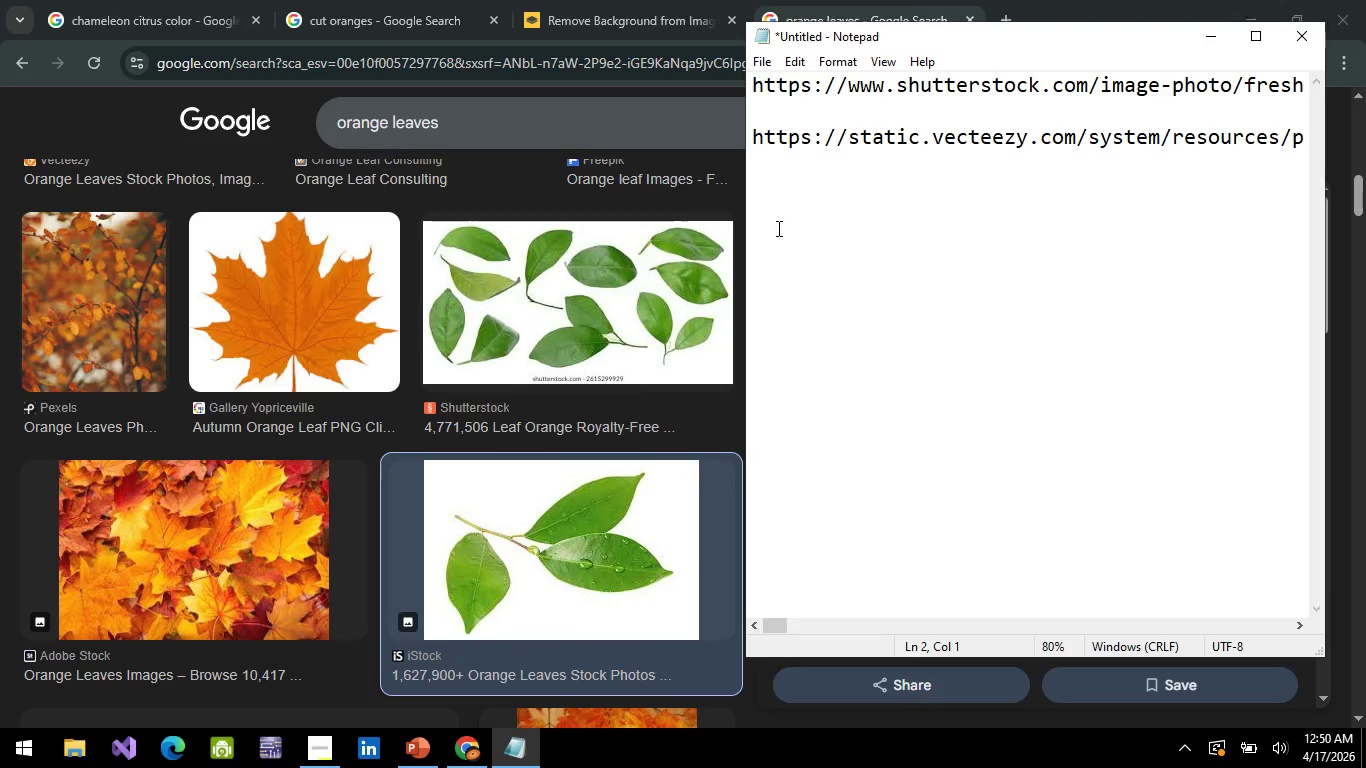 
left_click([787, 212])
 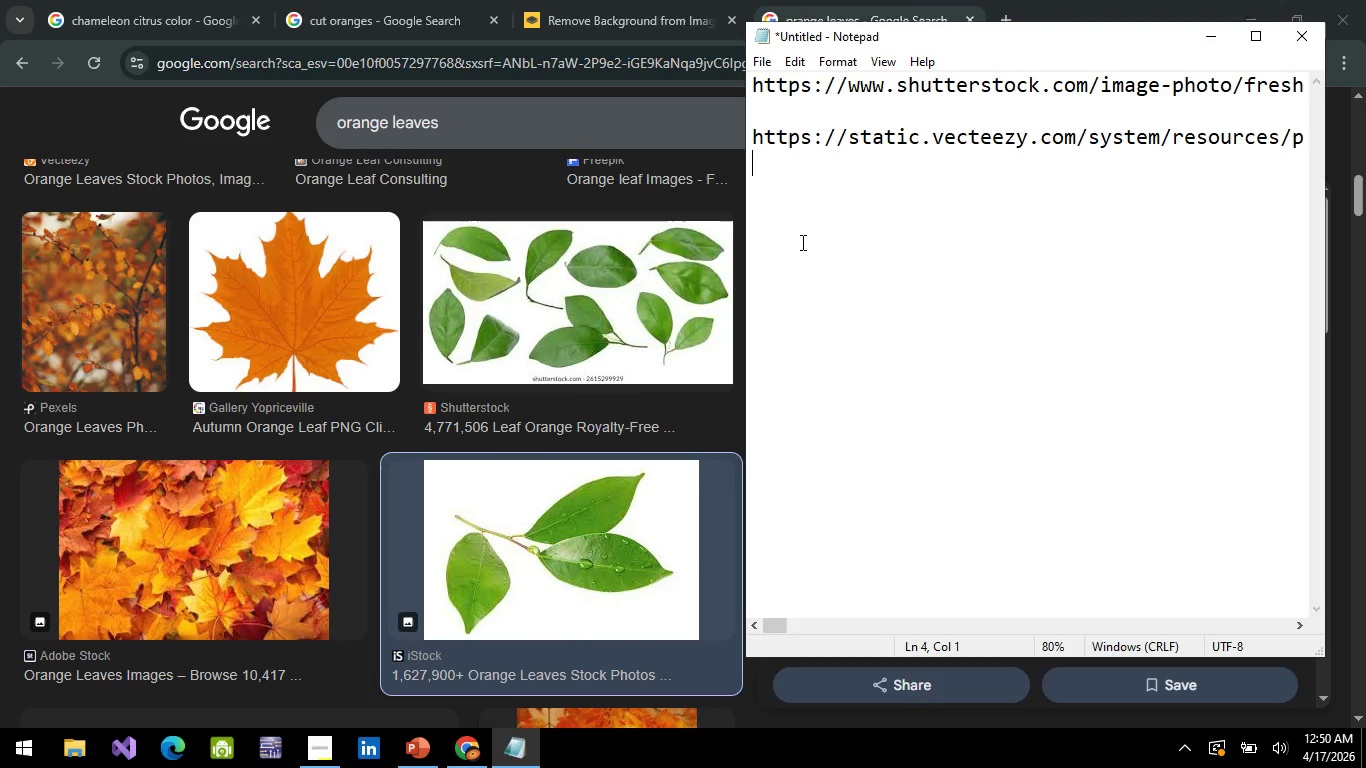 
key(Shift+Enter)
 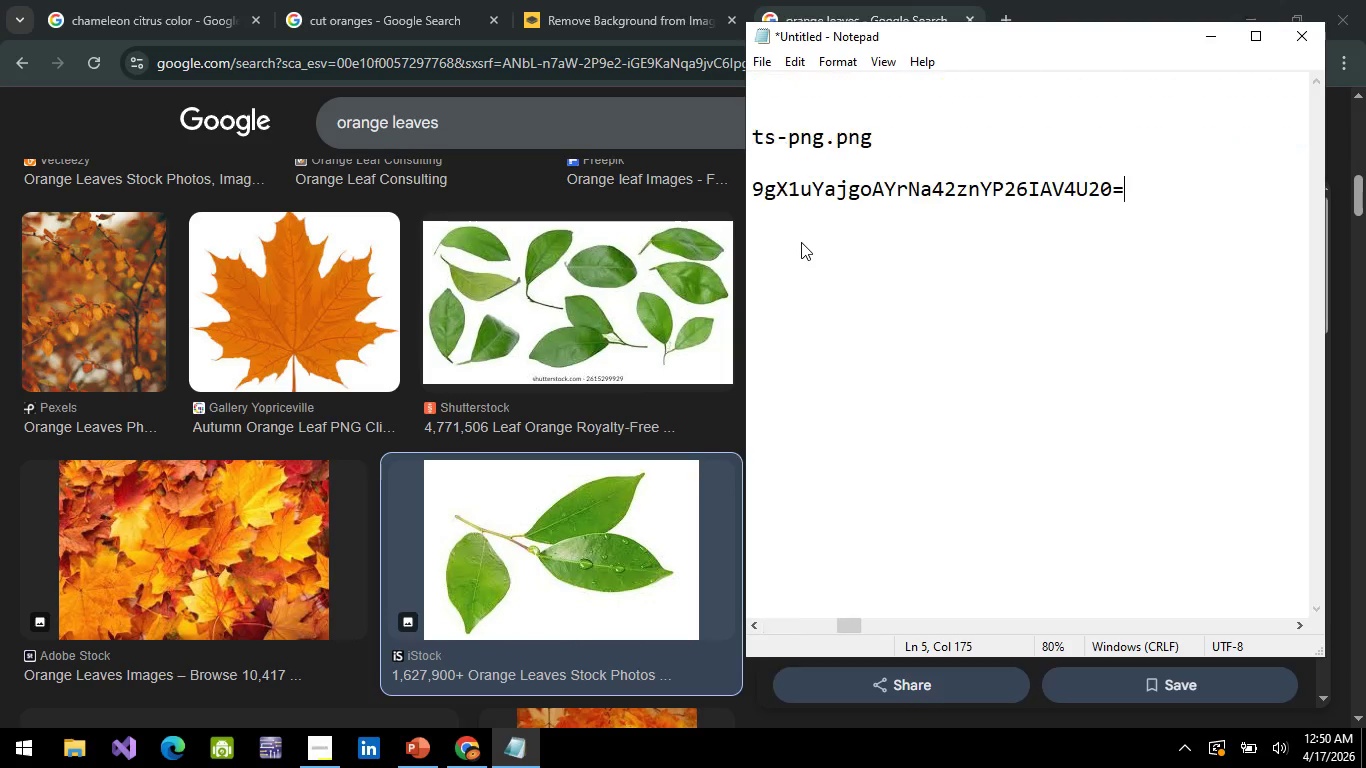 
key(Control+Shift+ControlLeft)
 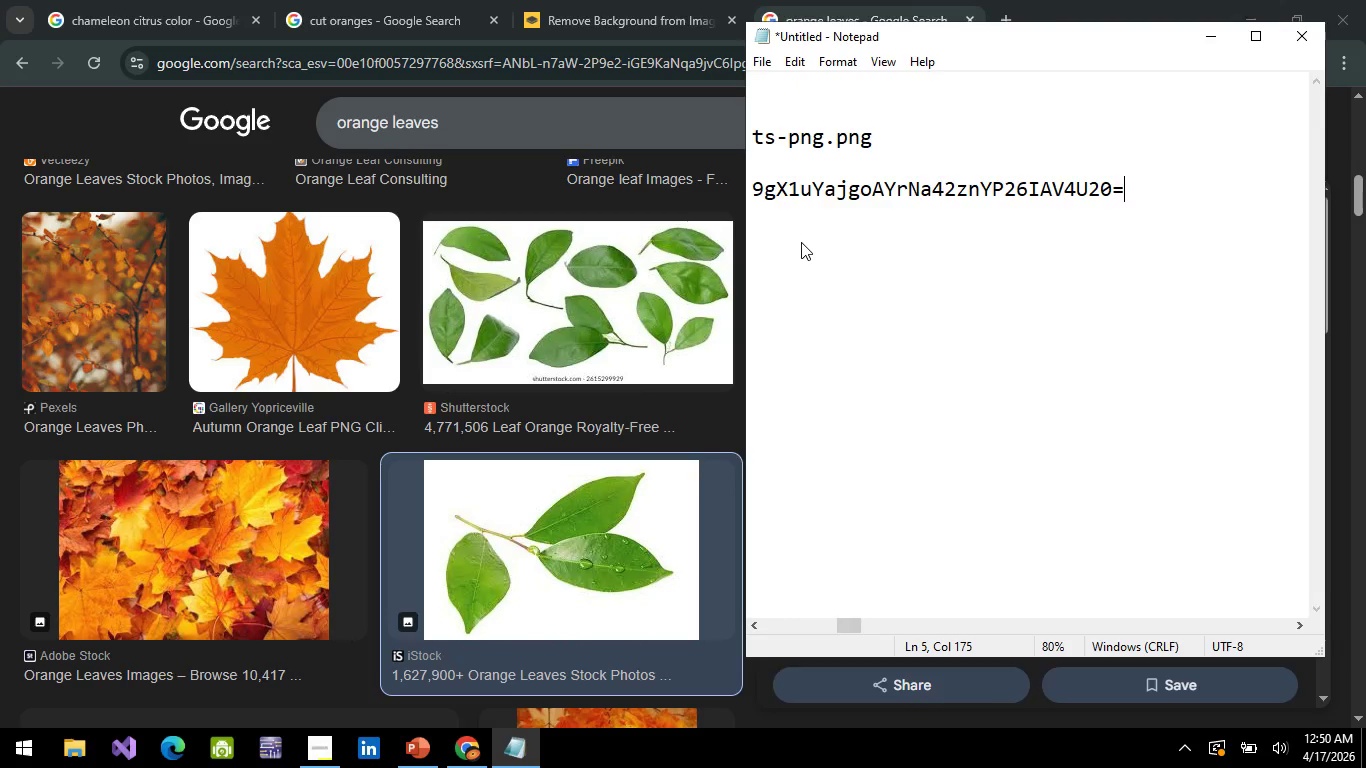 
key(Control+V)
 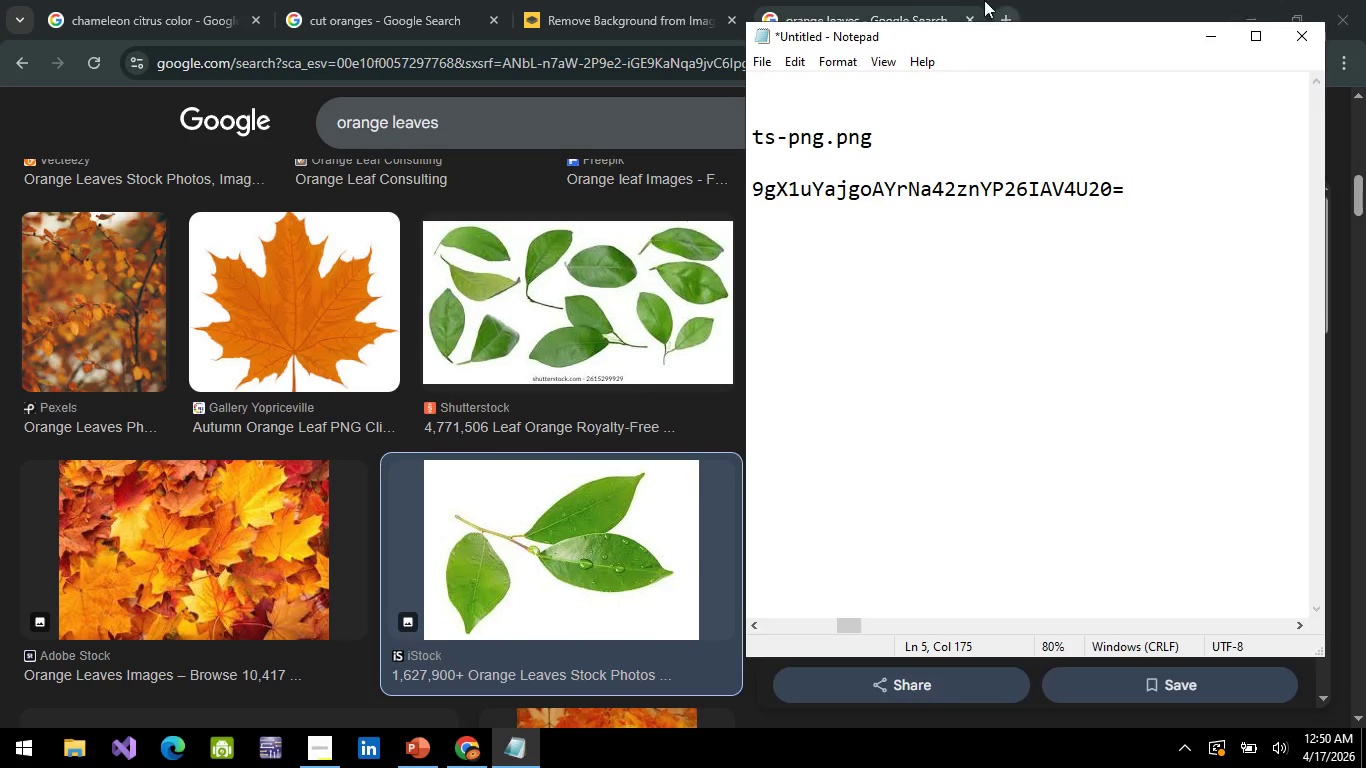 
left_click([1207, 40])
 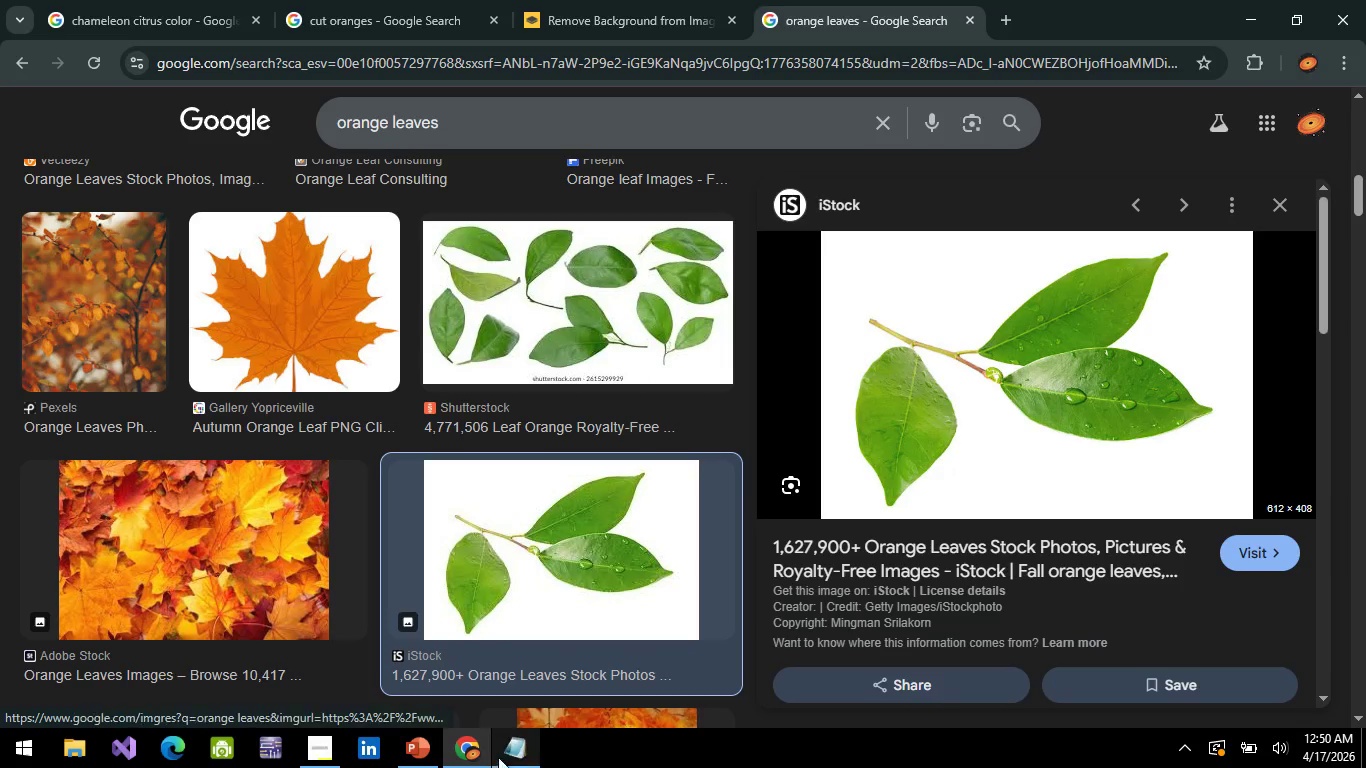 
left_click([519, 756])
 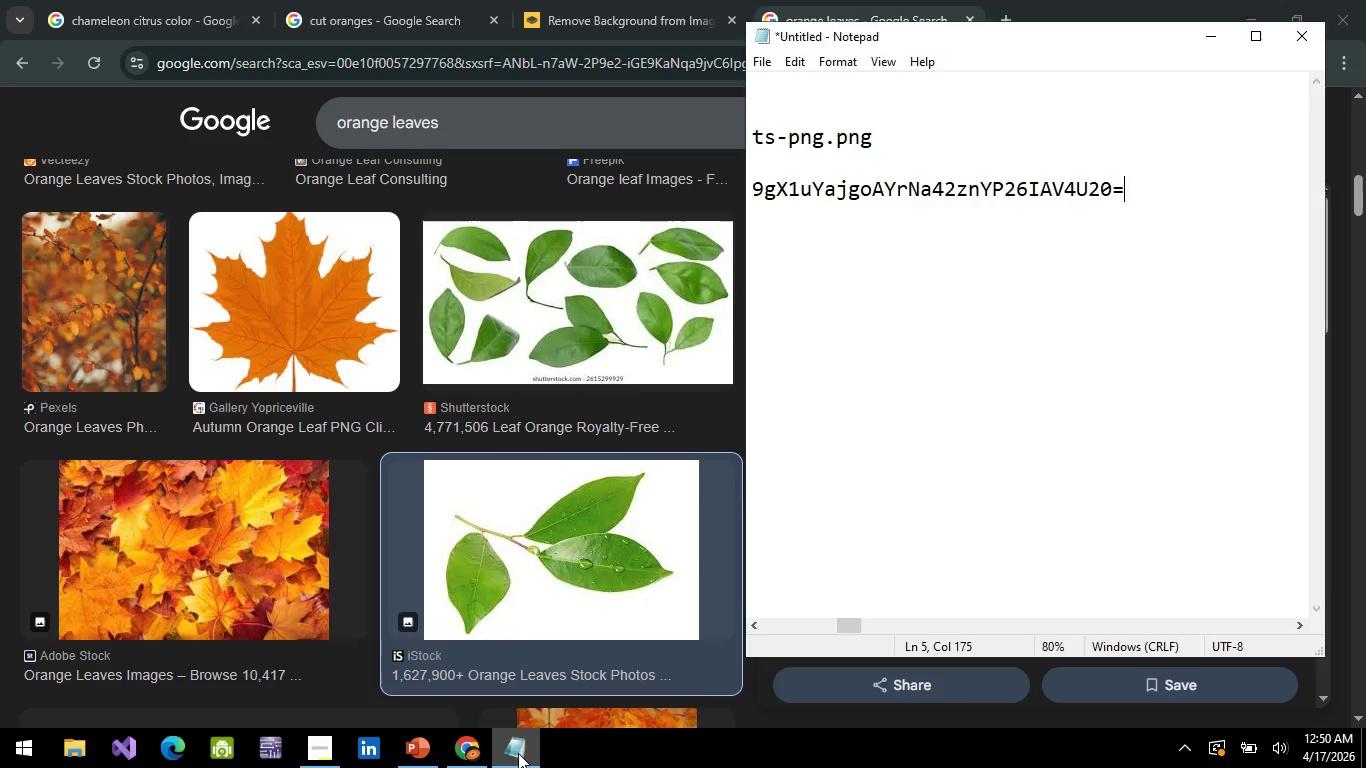 
left_click([518, 753])
 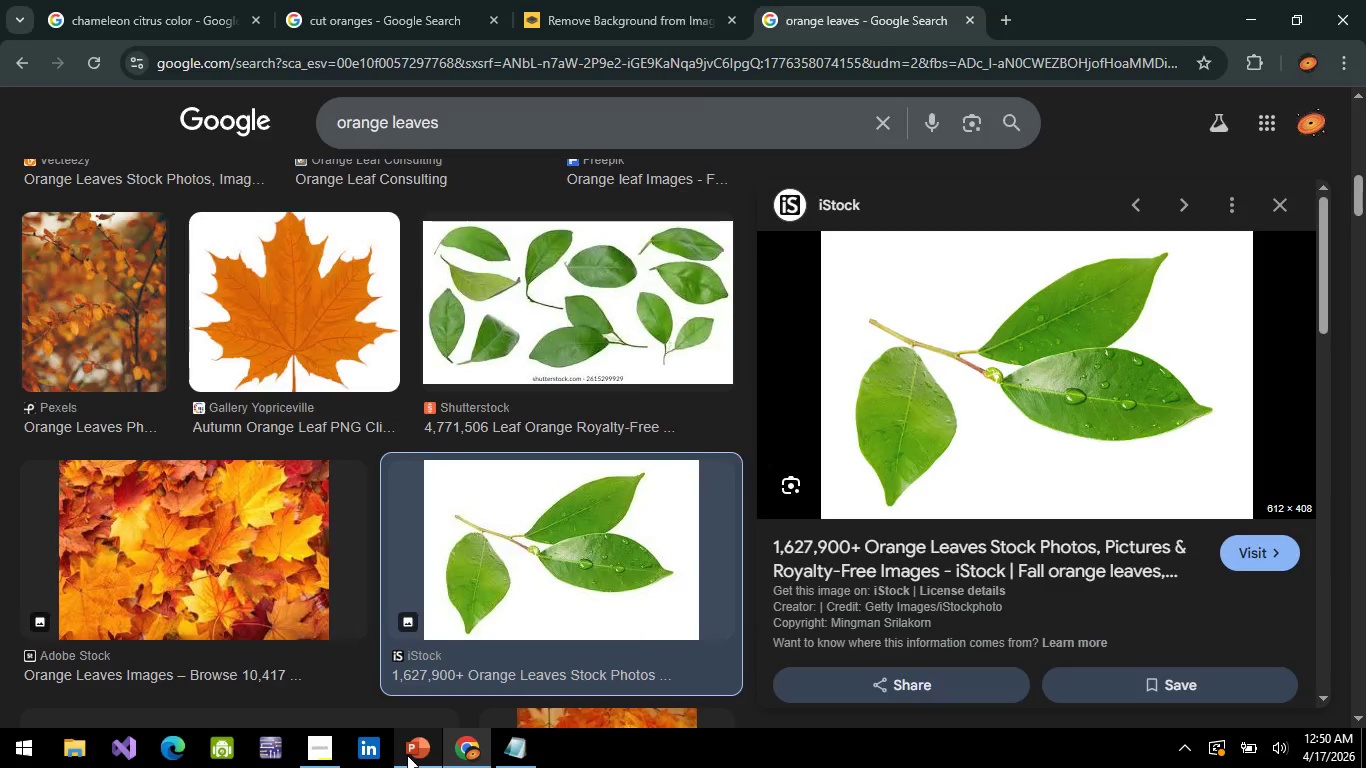 
left_click([407, 755])
 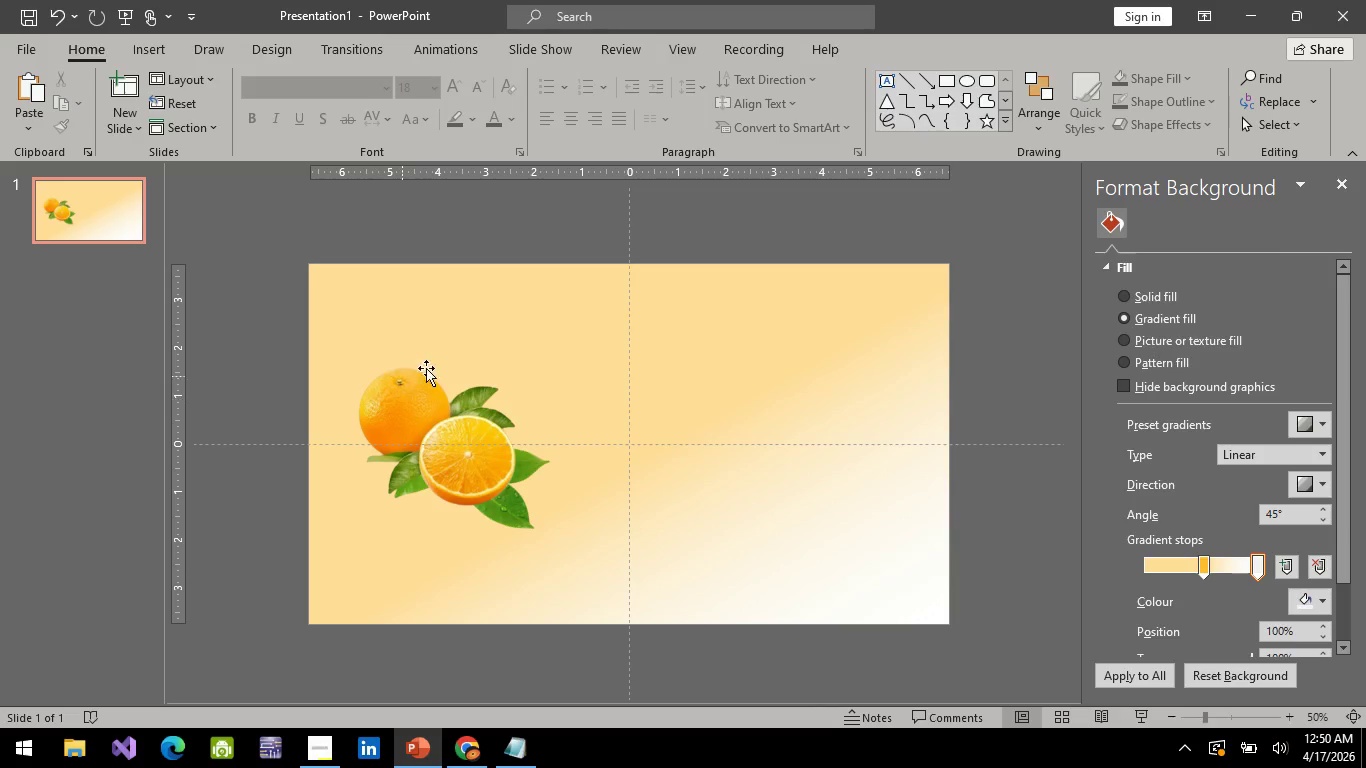 
left_click([456, 438])
 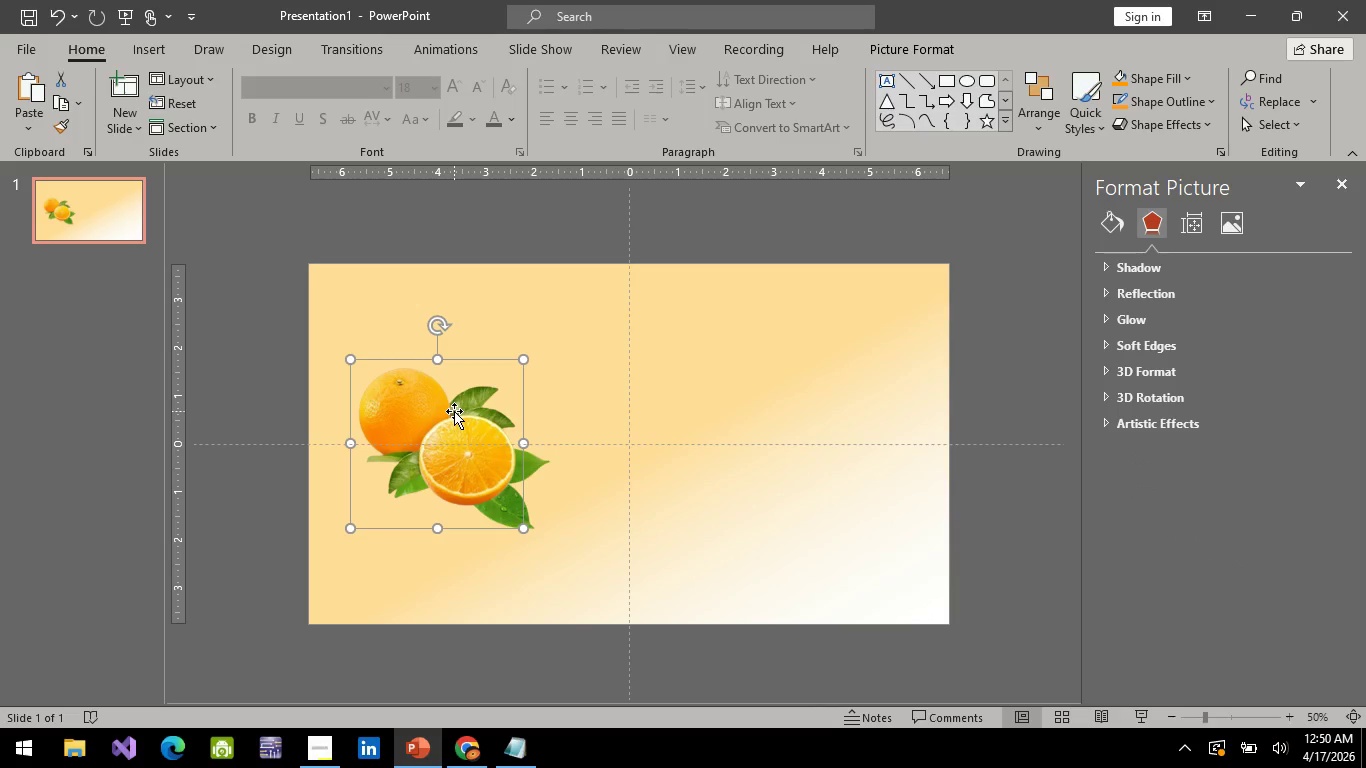 
wait(8.75)
 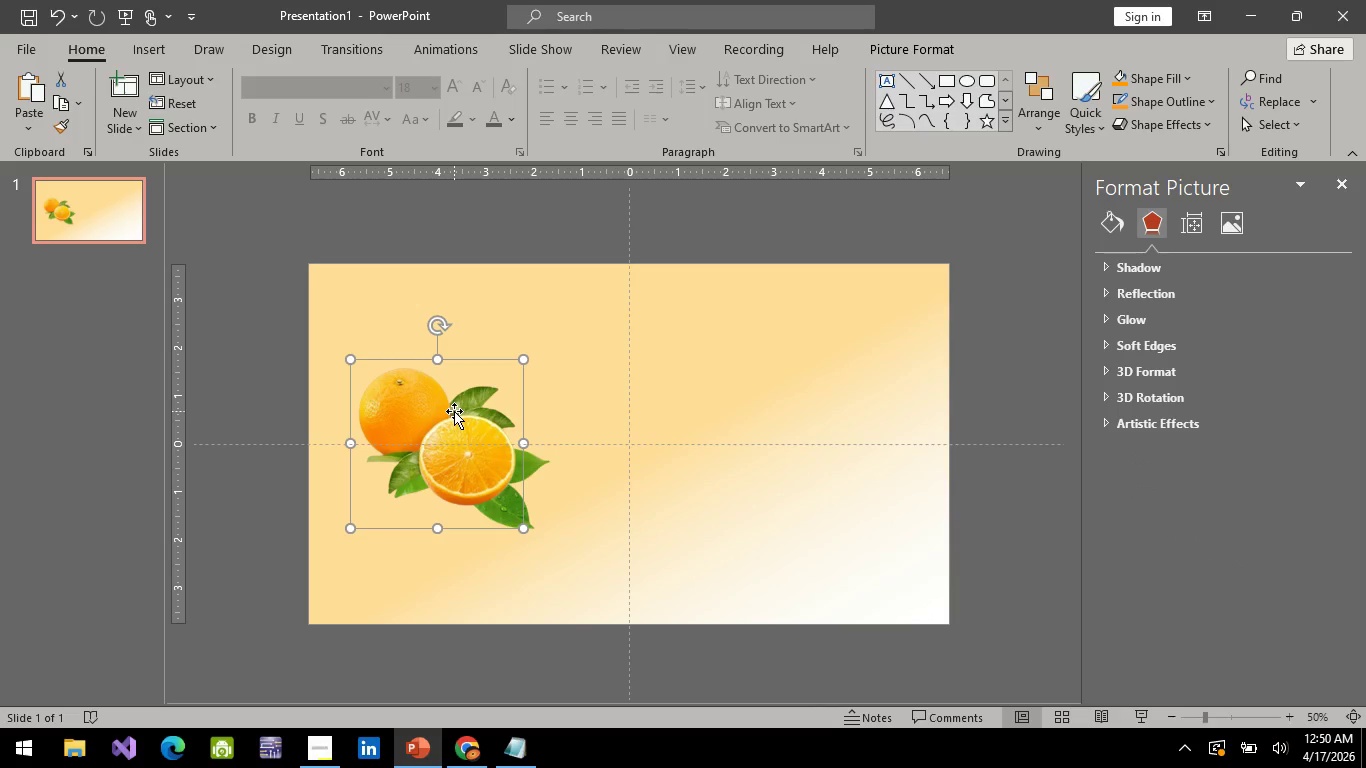 
key(Alt+AltLeft)
 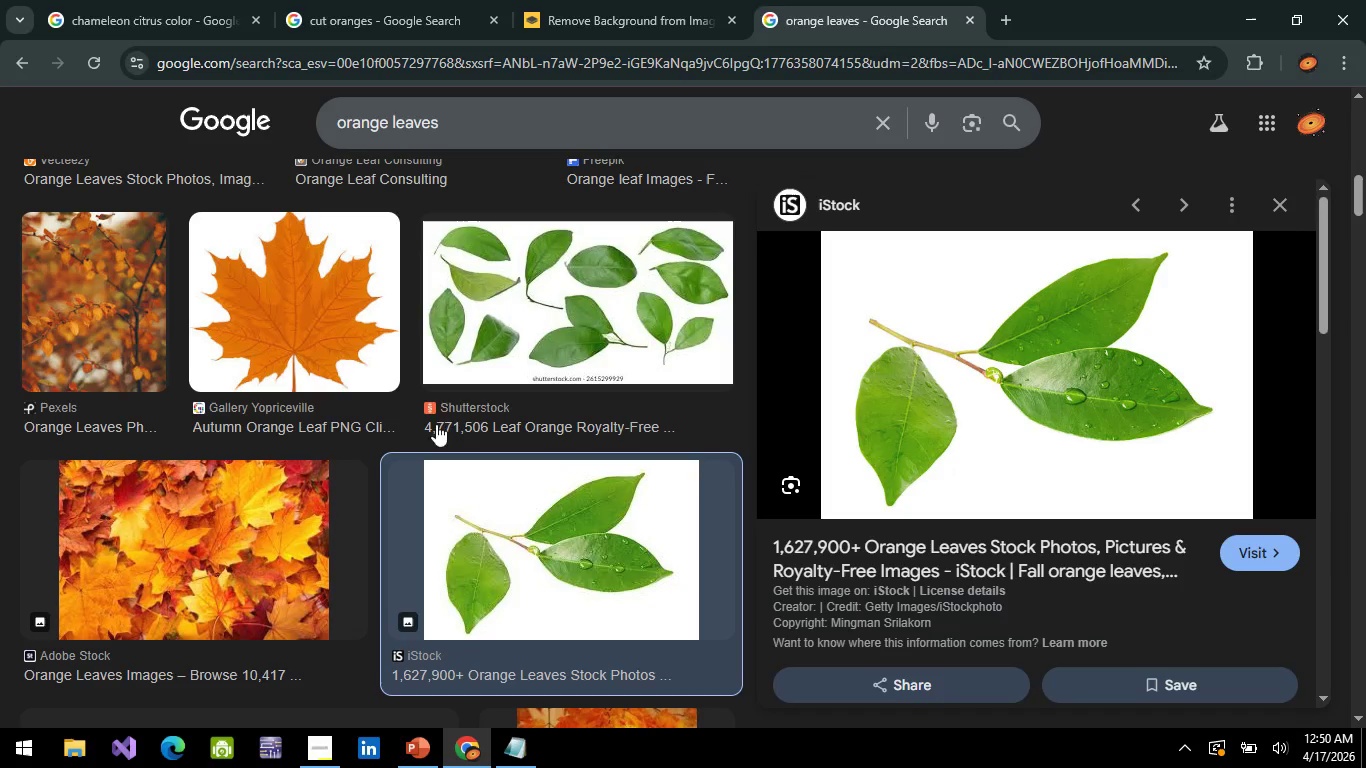 
key(Alt+Tab)
 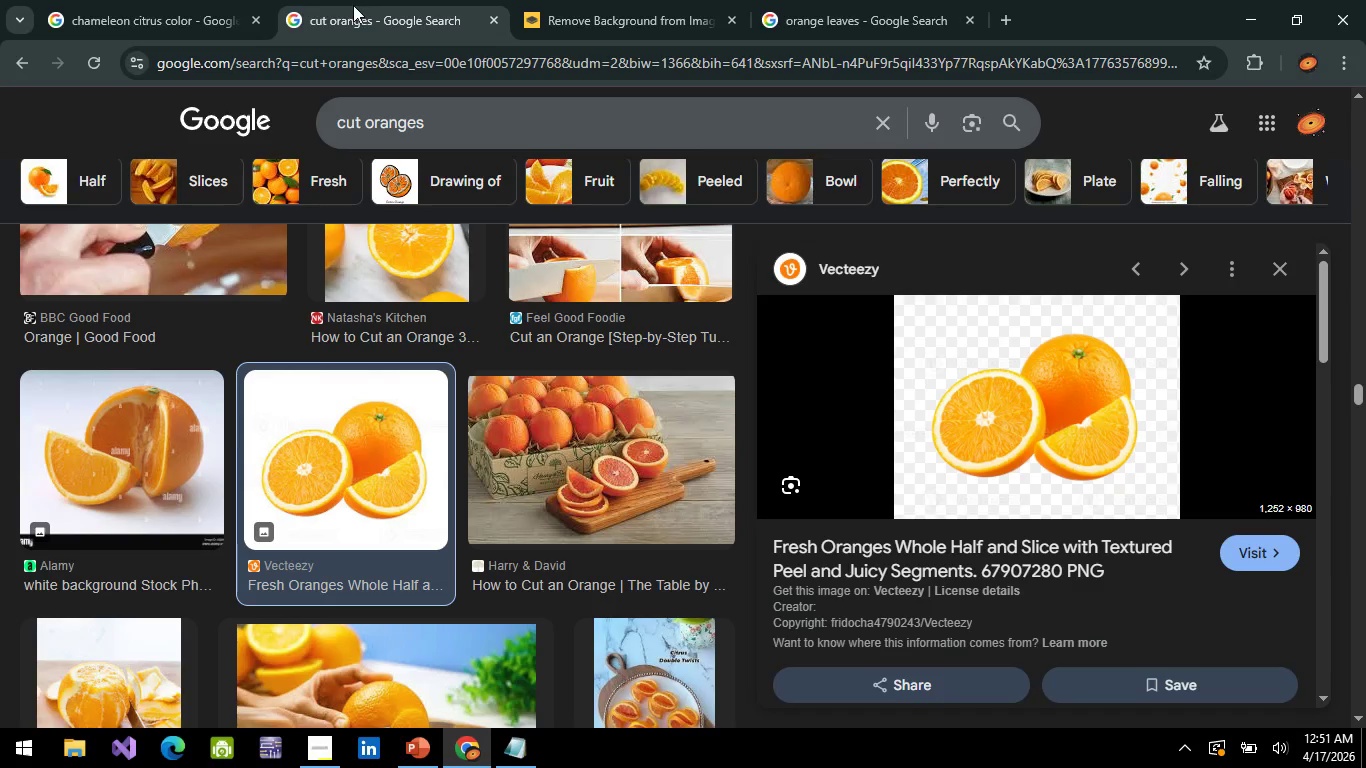 
double_click([541, 0])
 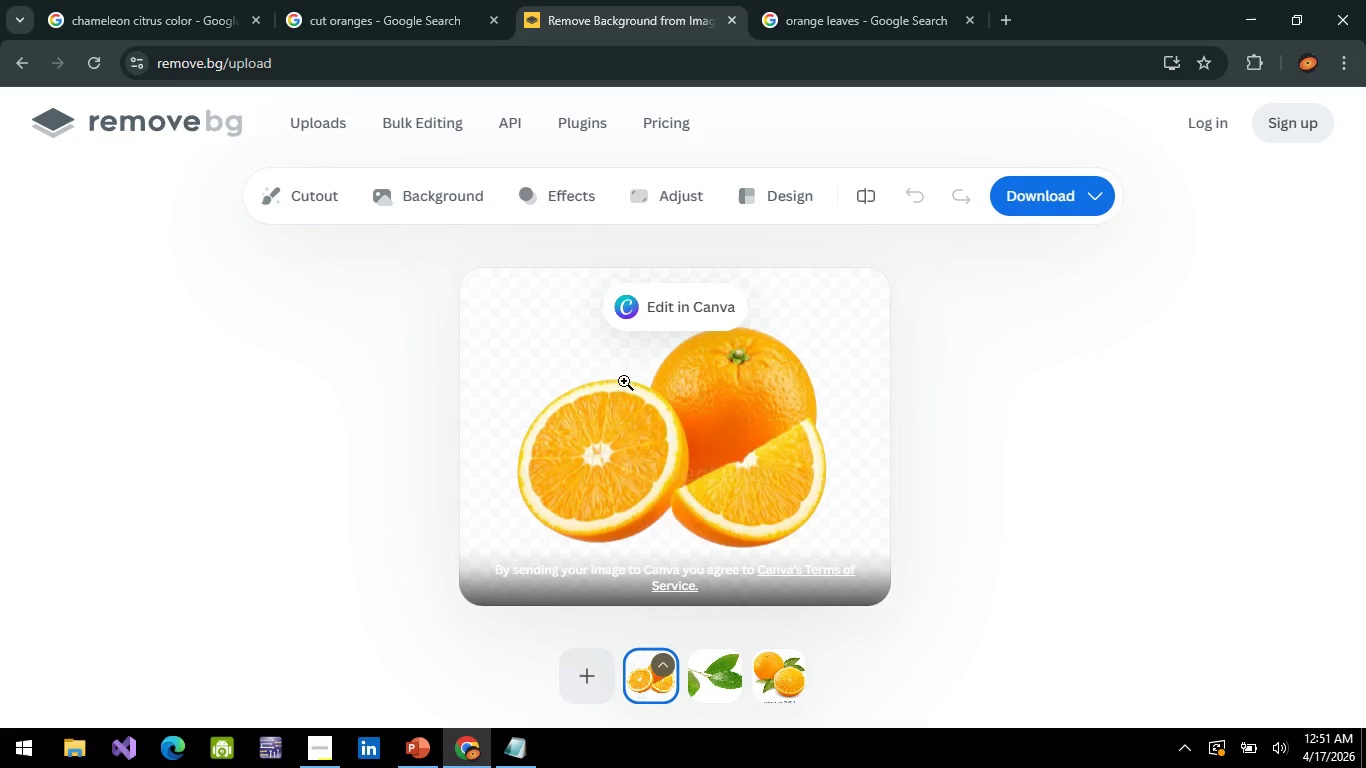 
right_click([624, 381])
 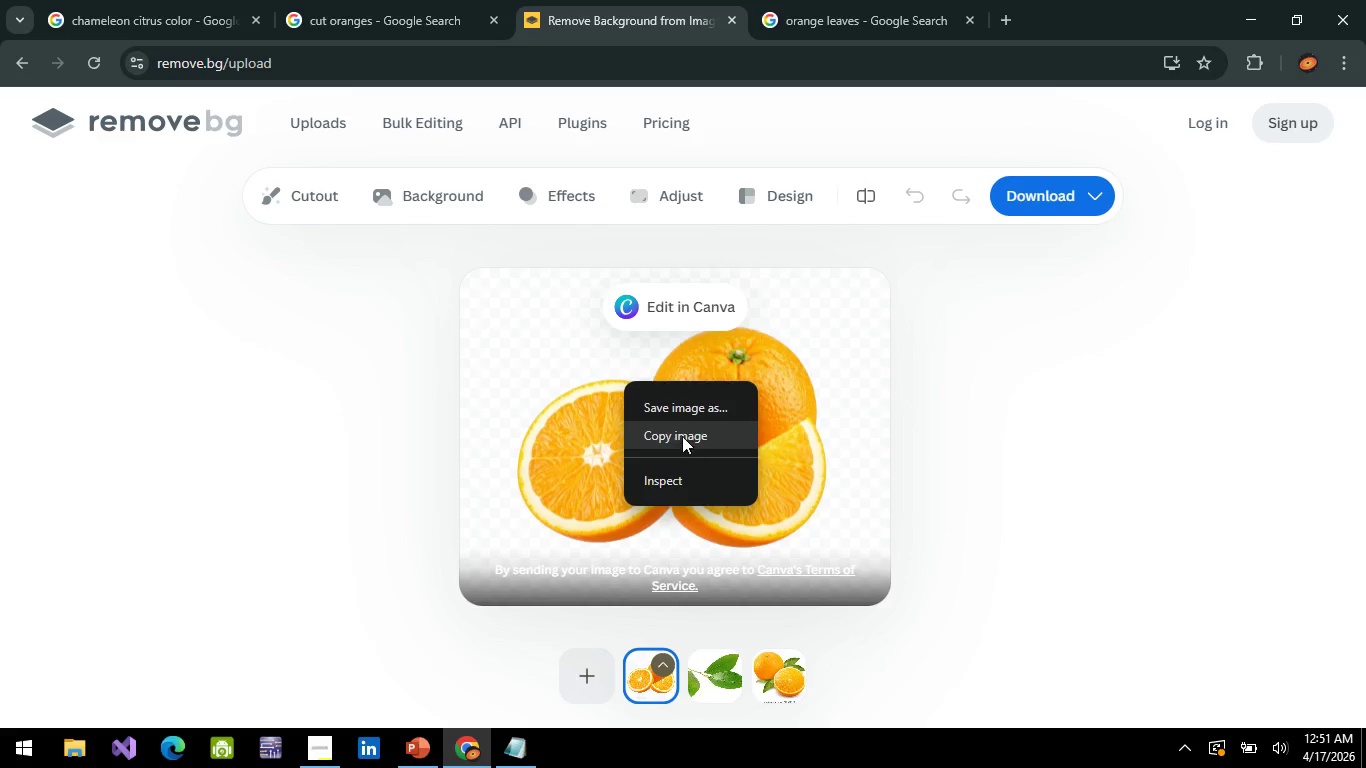 
left_click([682, 436])
 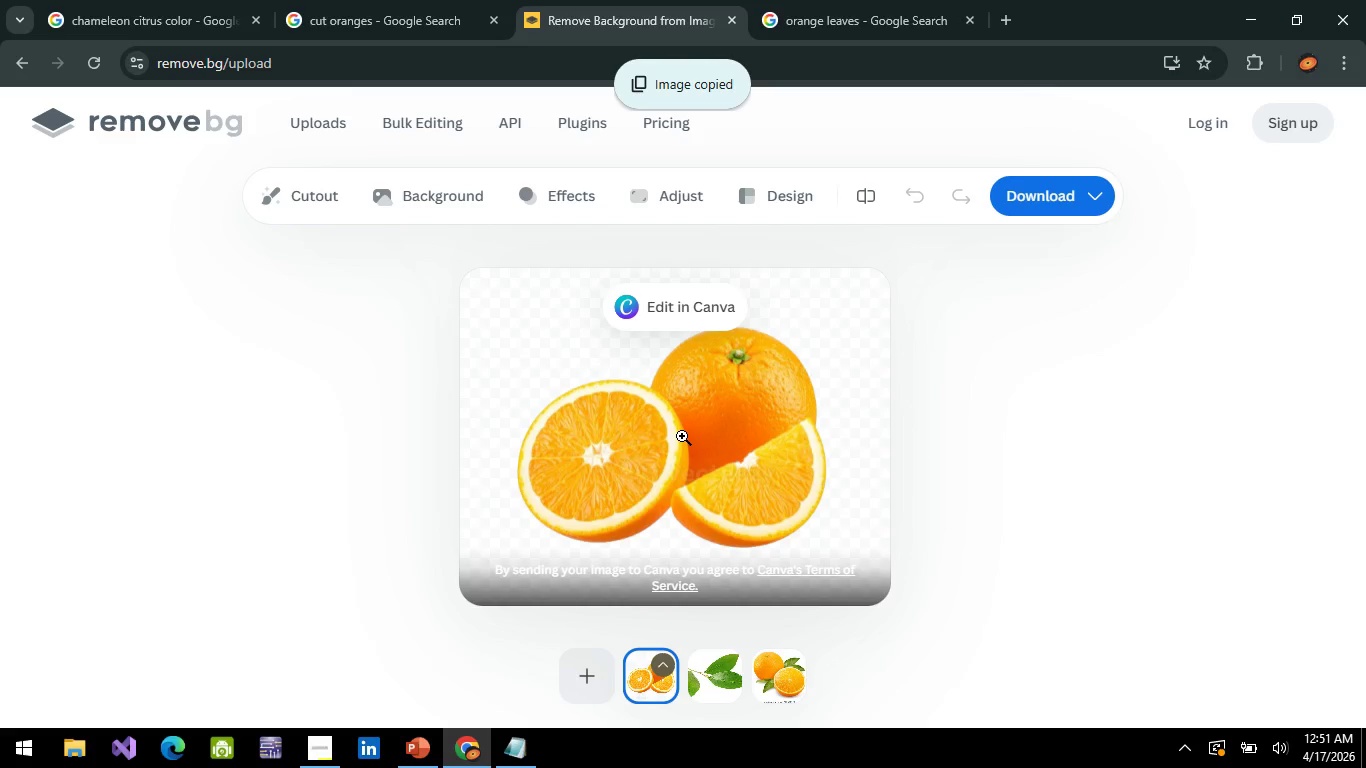 
hold_key(key=ControlLeft, duration=0.55)
 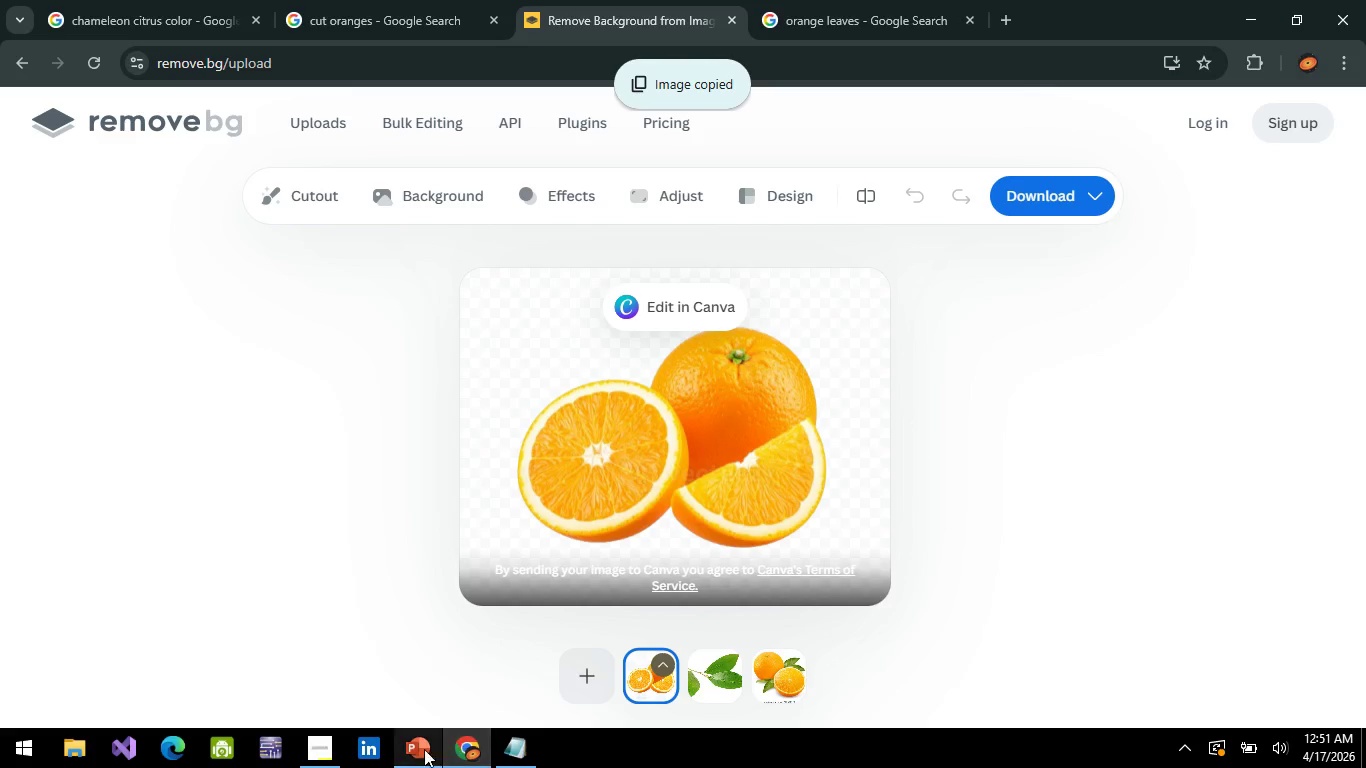 
left_click([400, 753])
 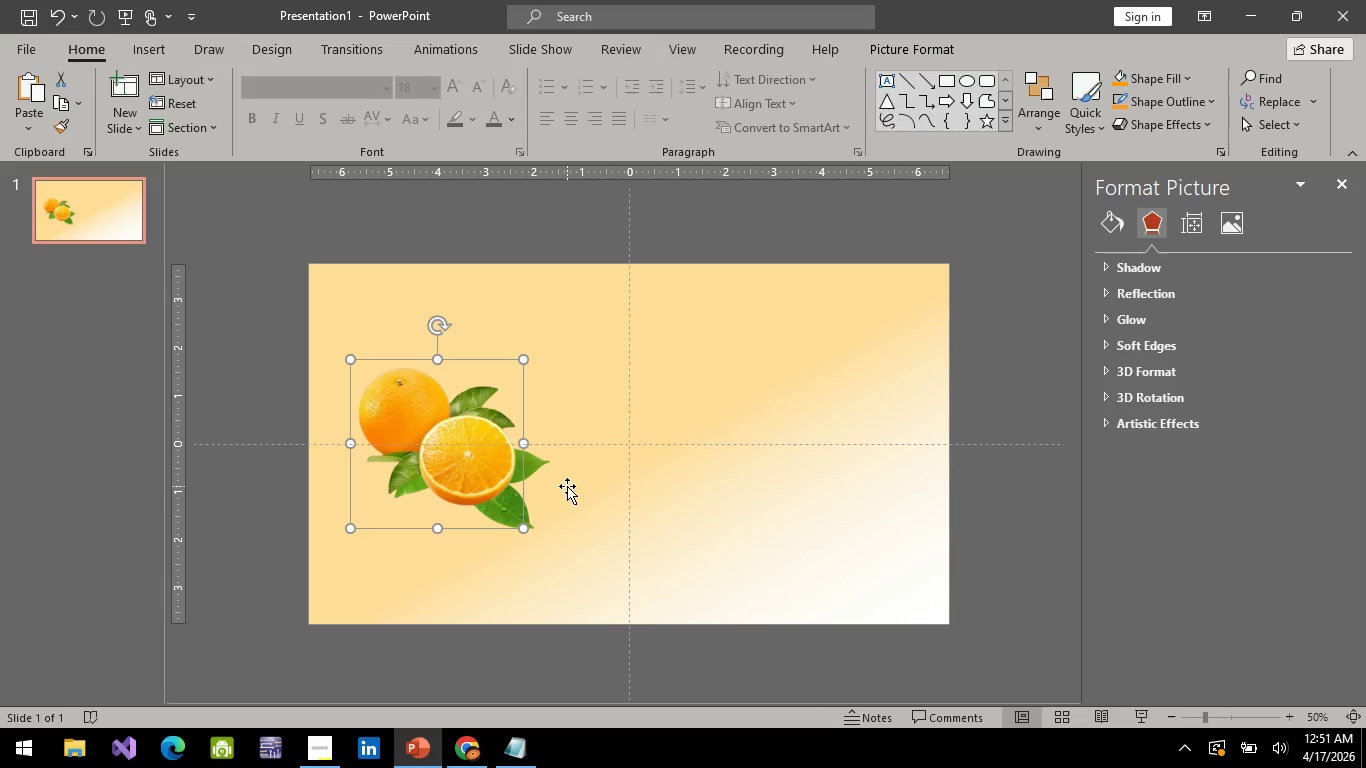 
key(Control+V)
 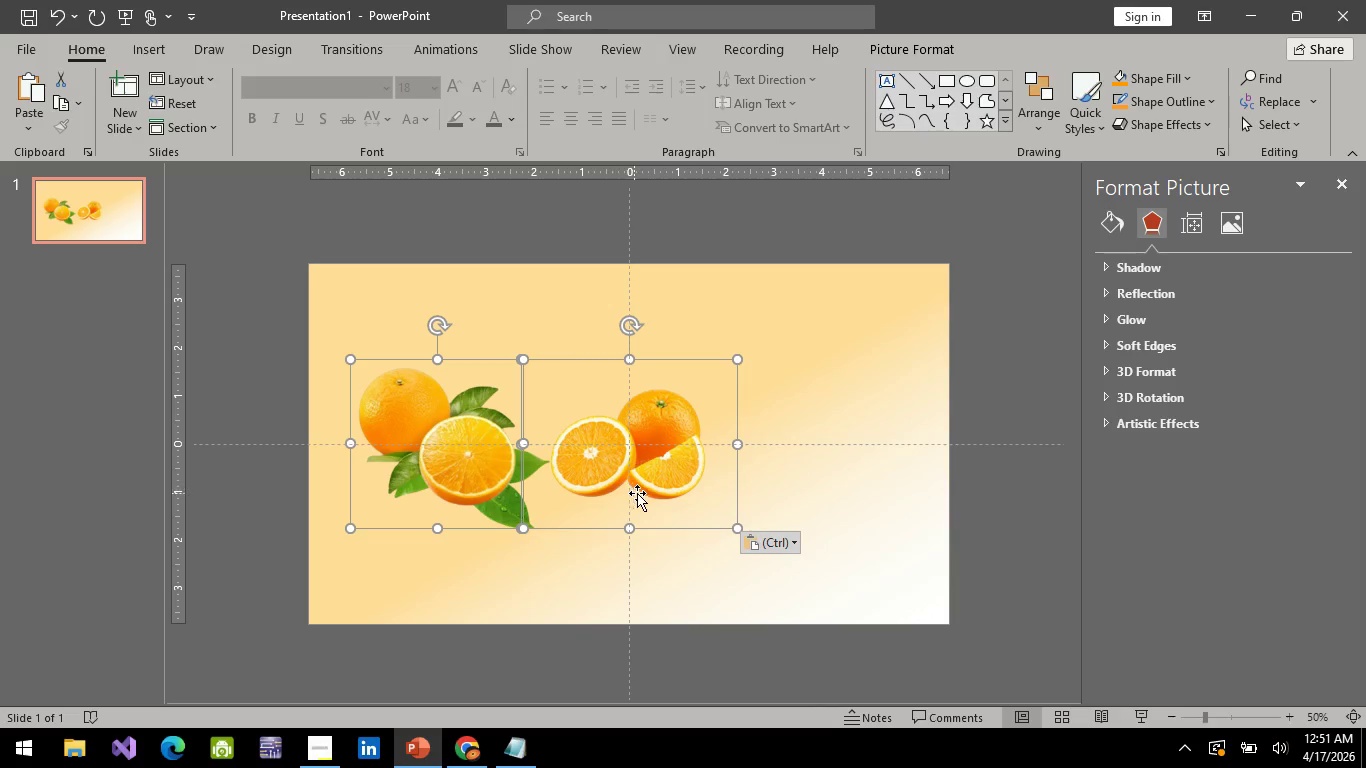 
left_click_drag(start_coordinate=[637, 493], to_coordinate=[682, 466])
 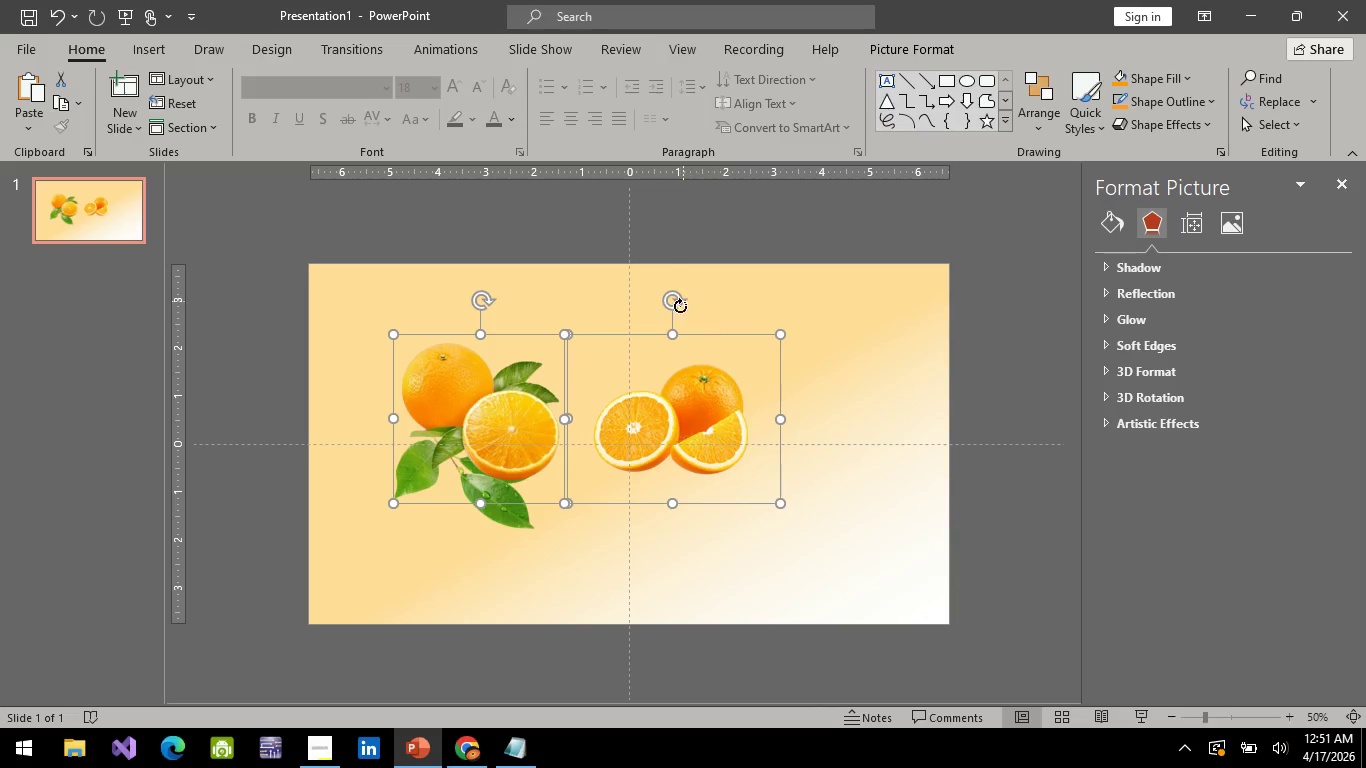 
left_click([692, 400])
 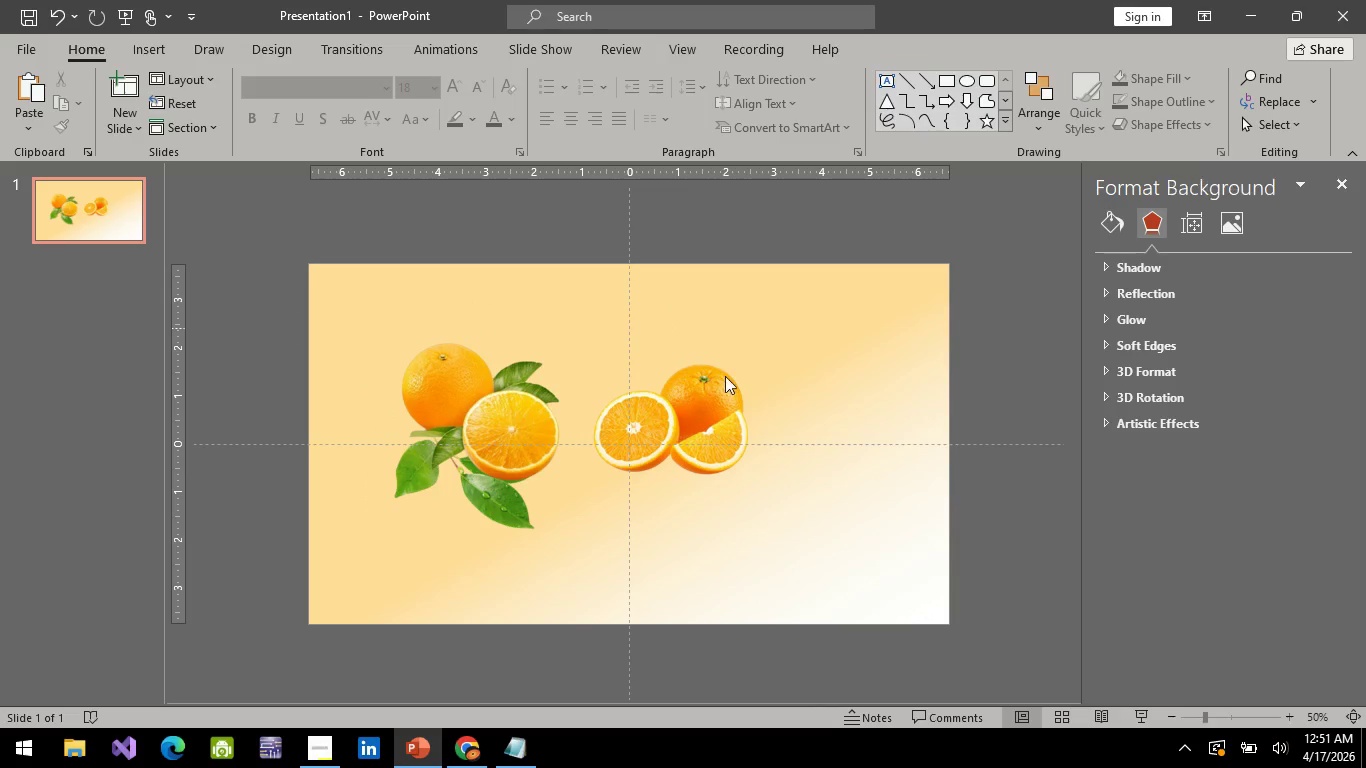 
double_click([685, 399])
 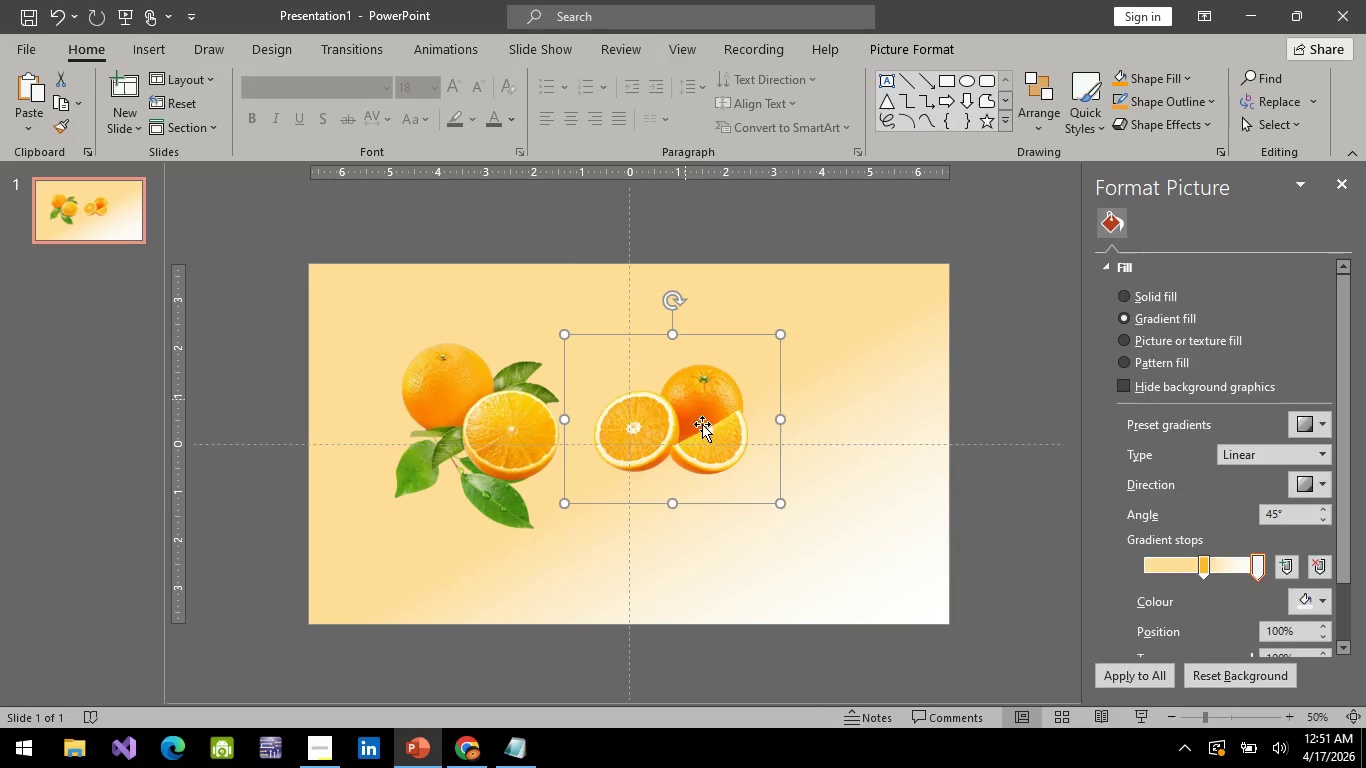 
left_click_drag(start_coordinate=[702, 424], to_coordinate=[517, 526])
 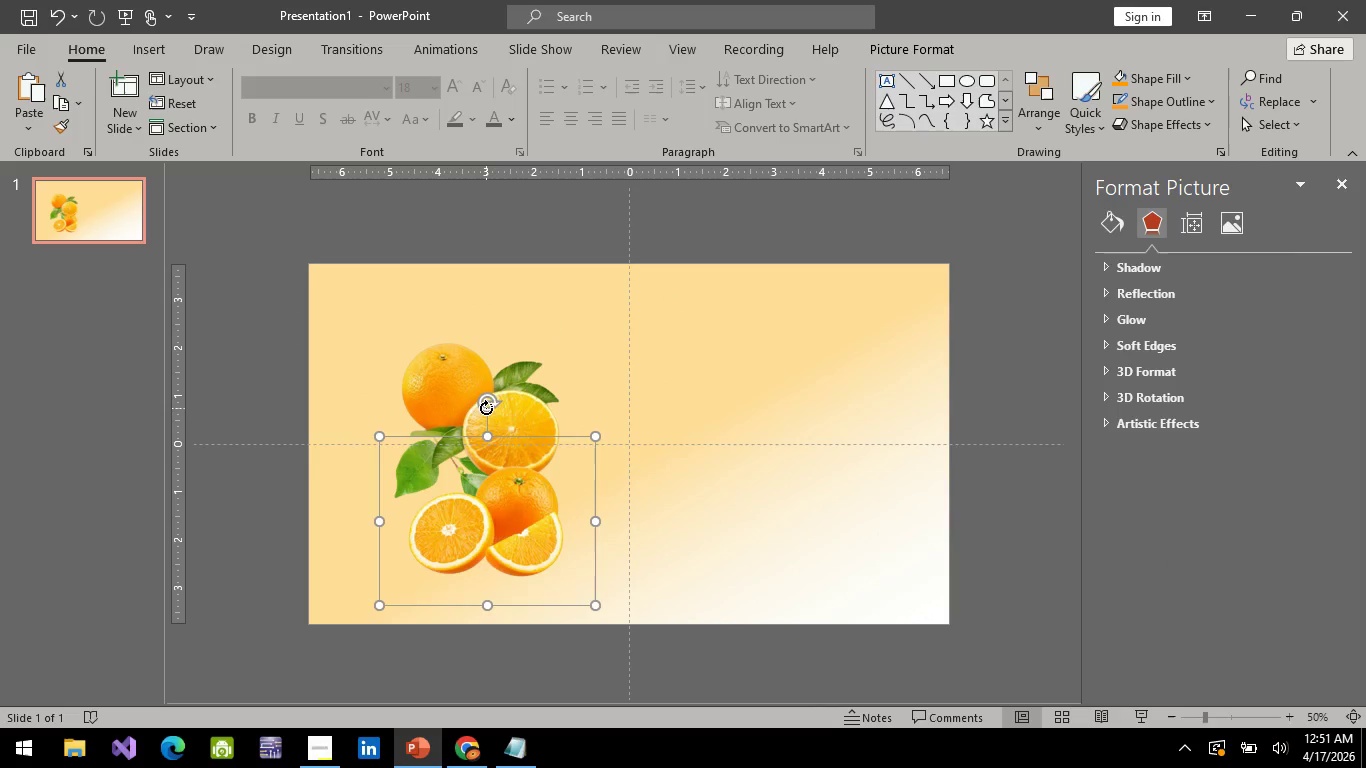 
left_click_drag(start_coordinate=[486, 408], to_coordinate=[554, 469])
 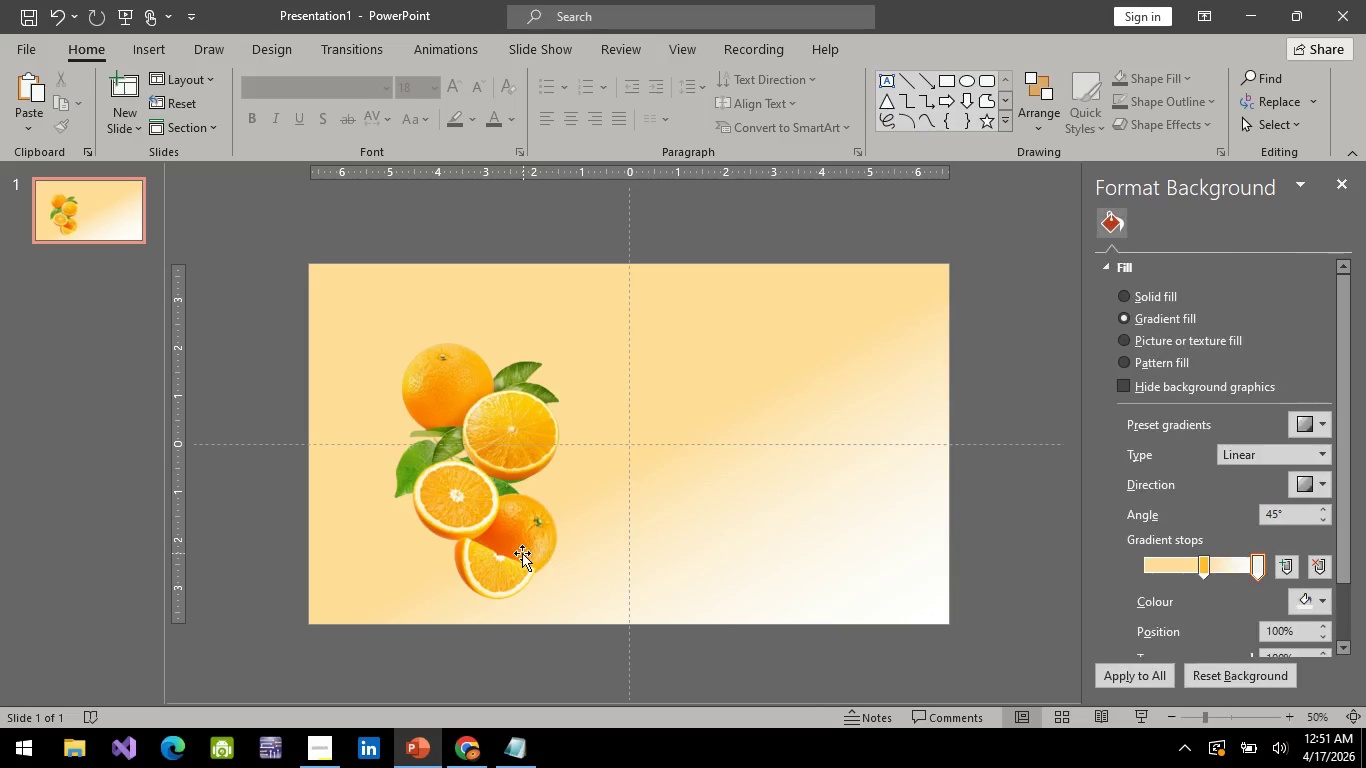 
left_click_drag(start_coordinate=[521, 553], to_coordinate=[523, 538])
 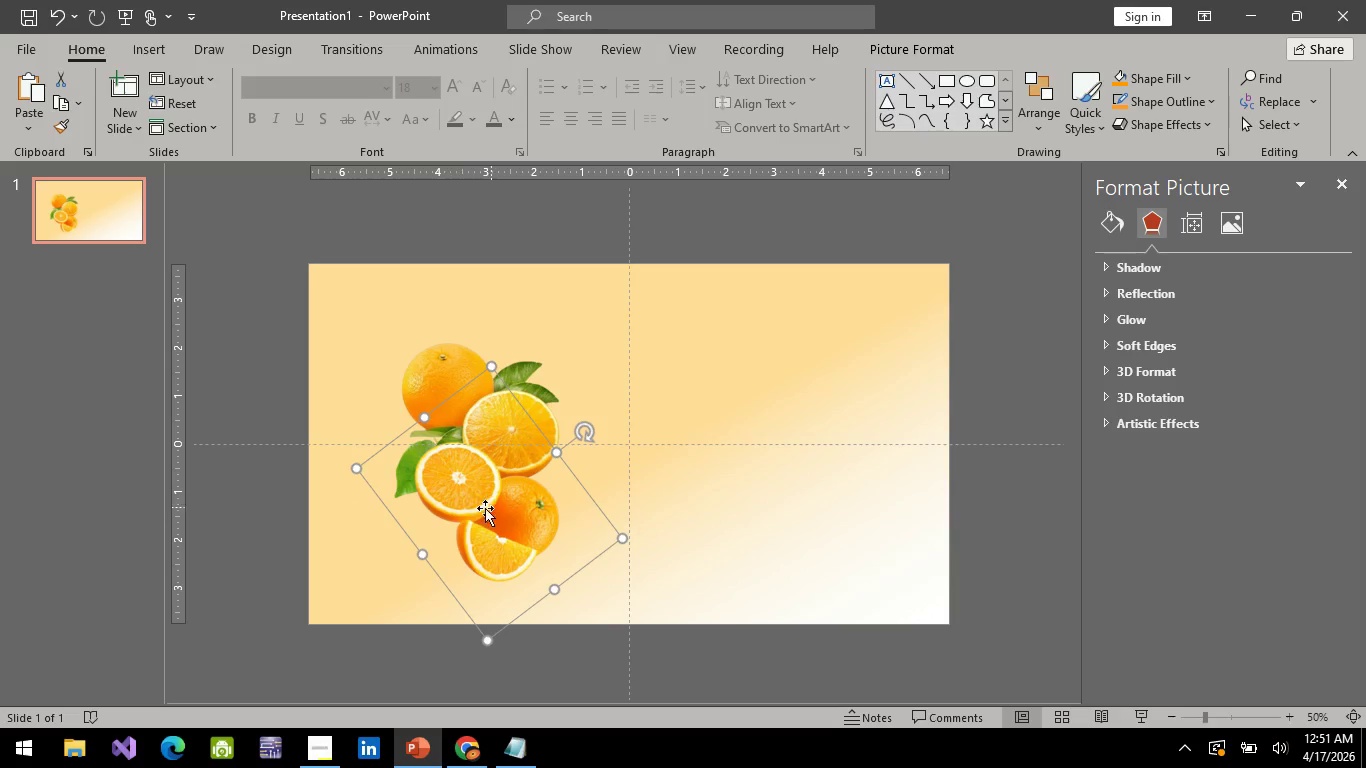 
left_click_drag(start_coordinate=[480, 511], to_coordinate=[664, 497])
 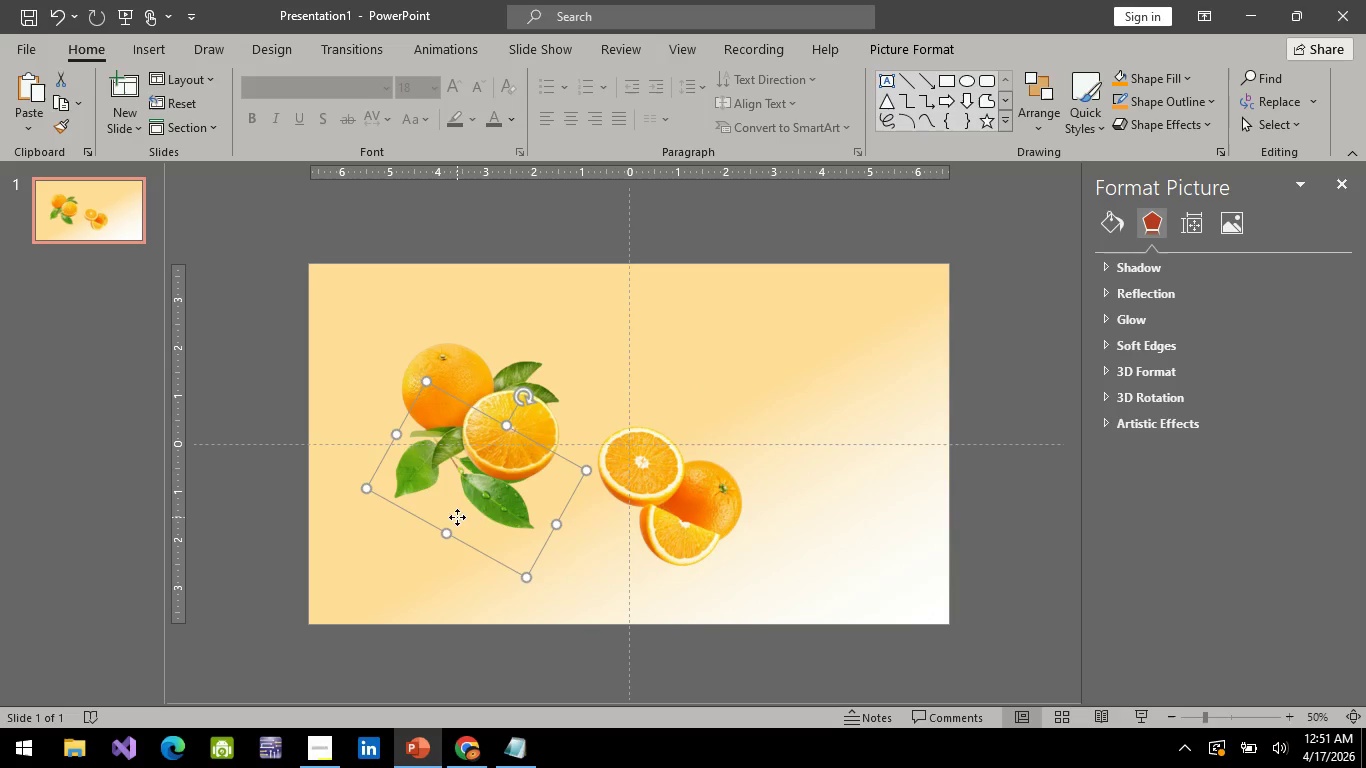 
left_click([457, 517])
 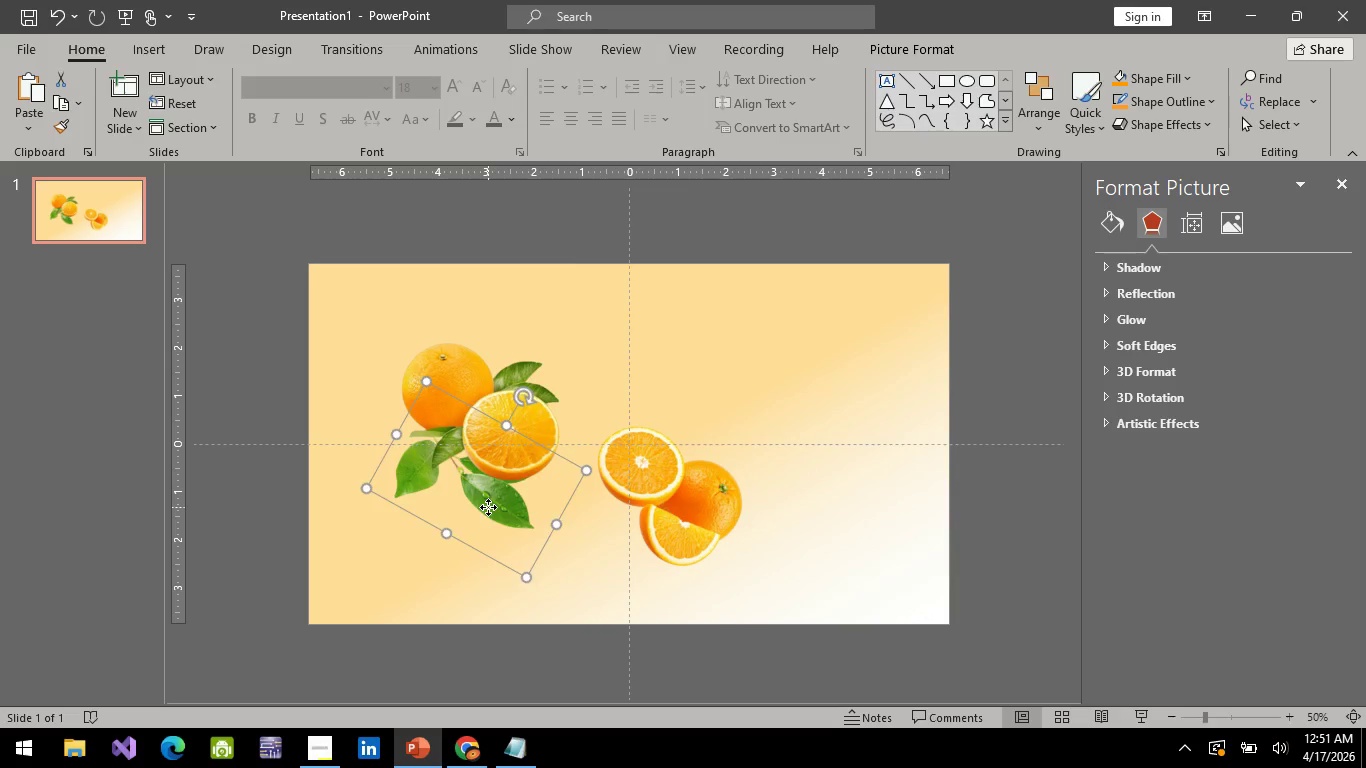 
left_click_drag(start_coordinate=[488, 507], to_coordinate=[819, 424])
 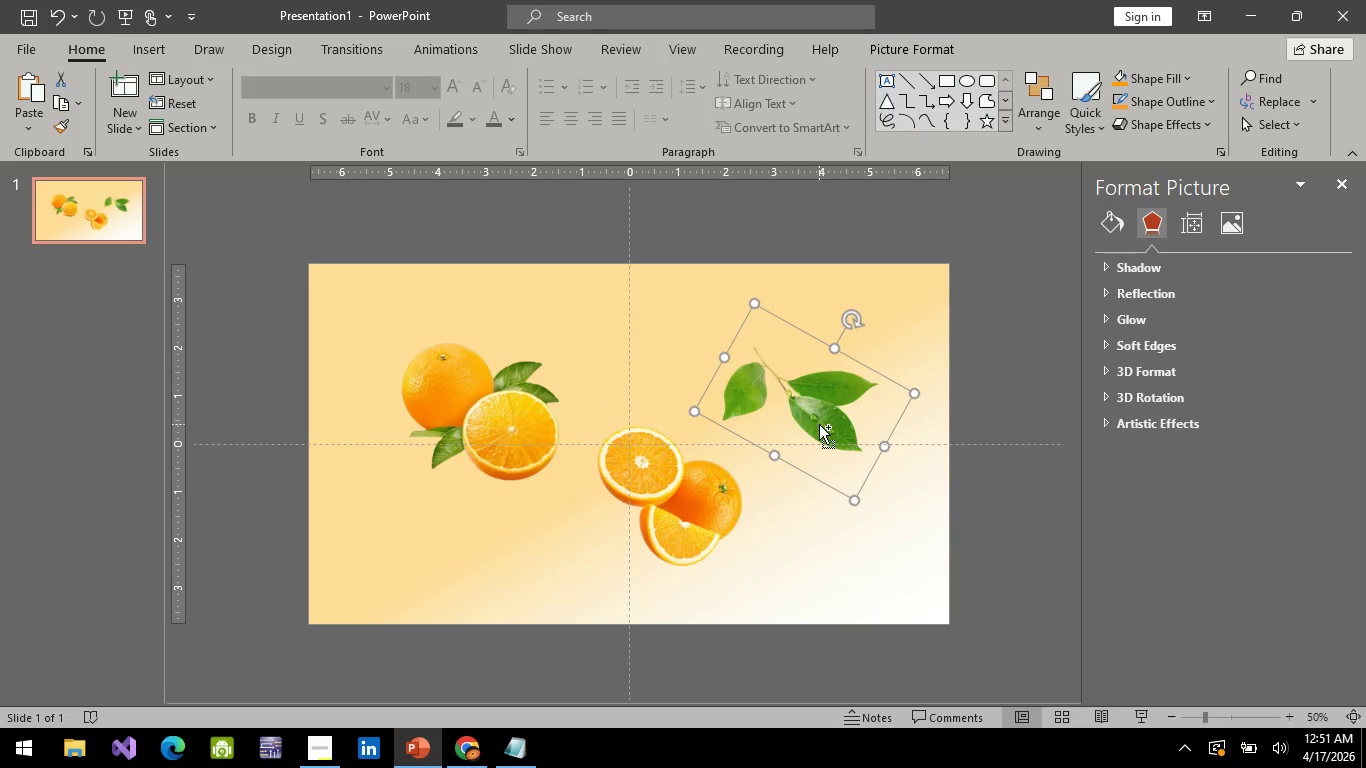 
hold_key(key=ControlLeft, duration=0.47)
 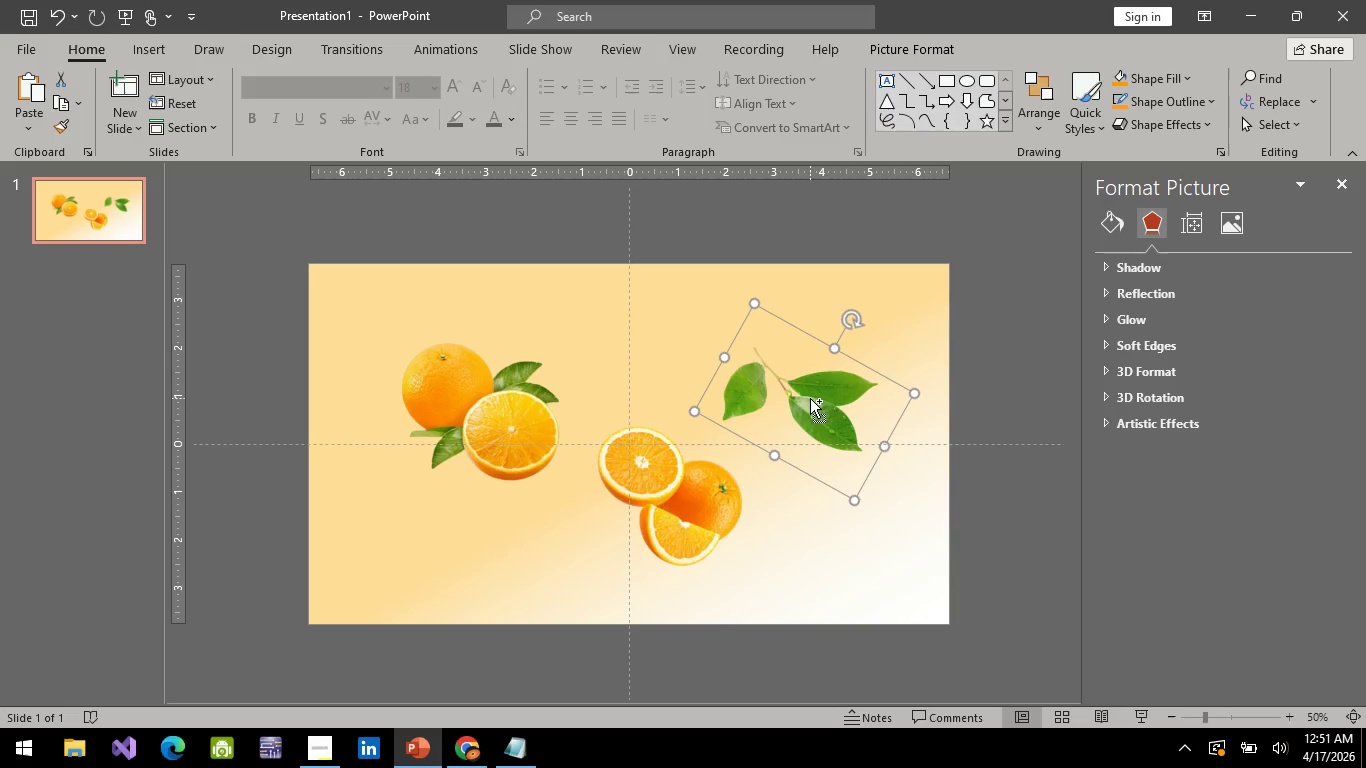 
key(Control+C)
 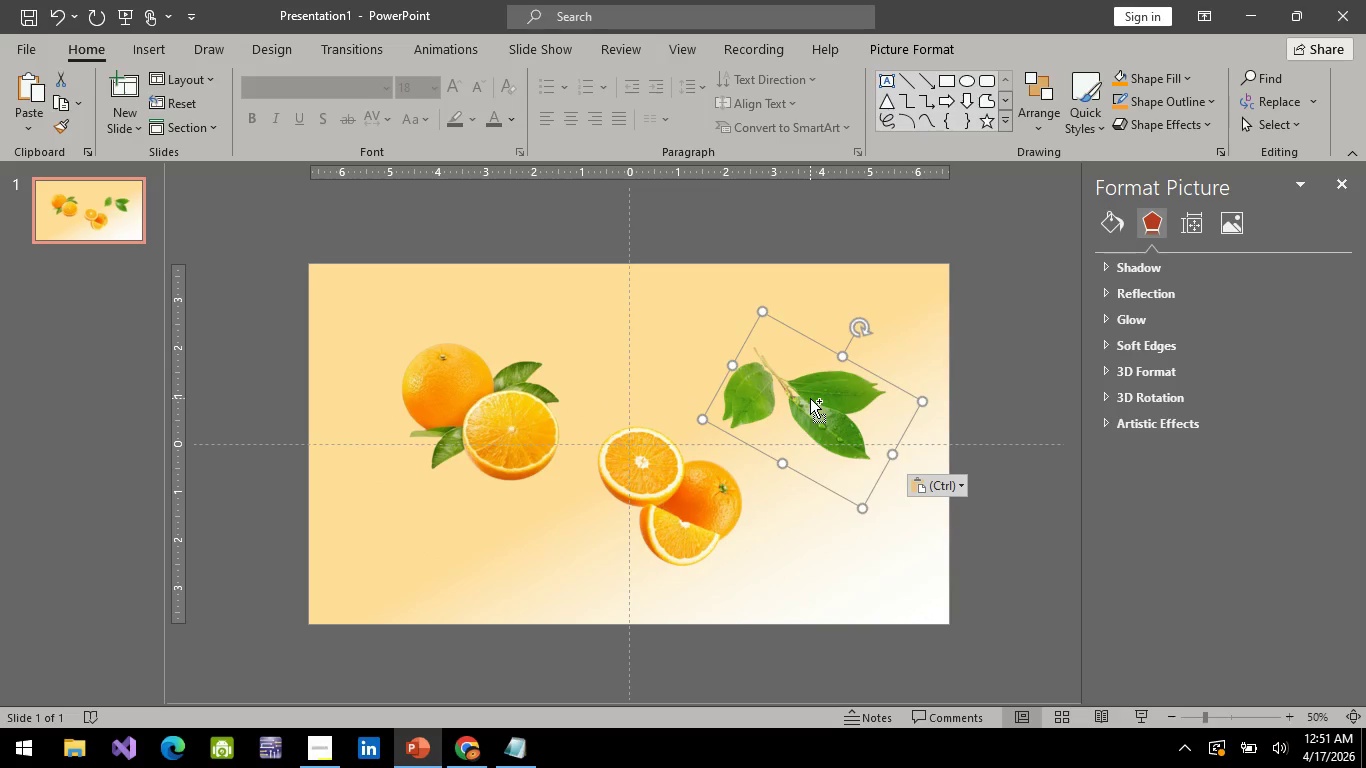 
key(Control+V)
 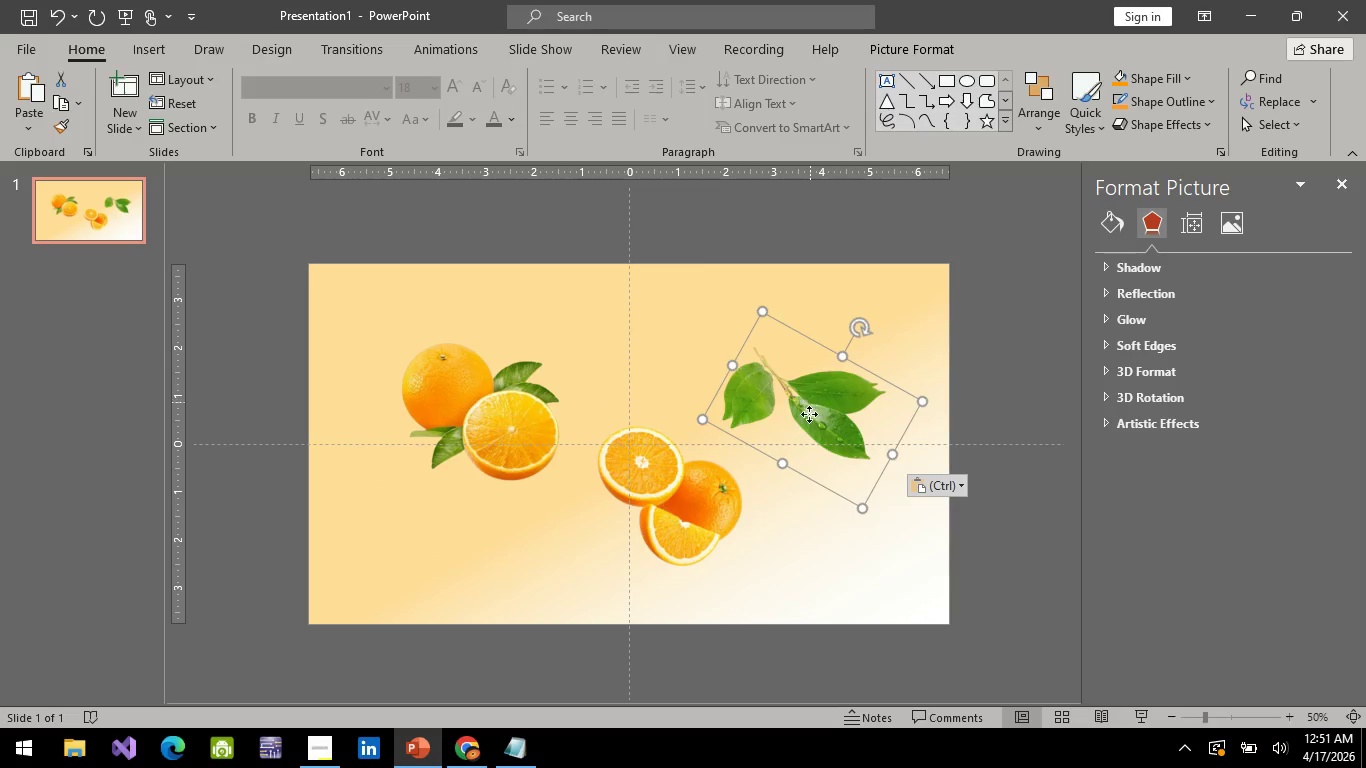 
left_click_drag(start_coordinate=[810, 402], to_coordinate=[714, 479])
 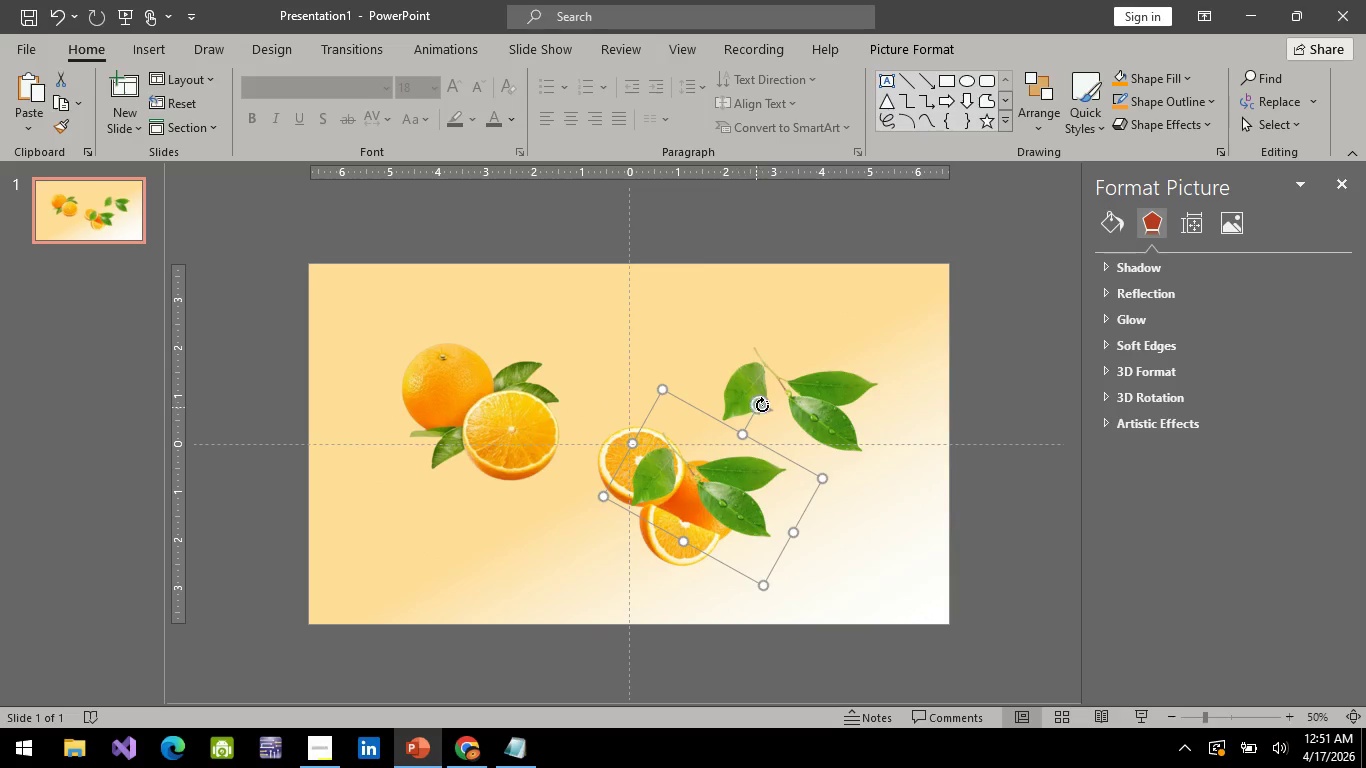 
left_click_drag(start_coordinate=[766, 403], to_coordinate=[639, 445])
 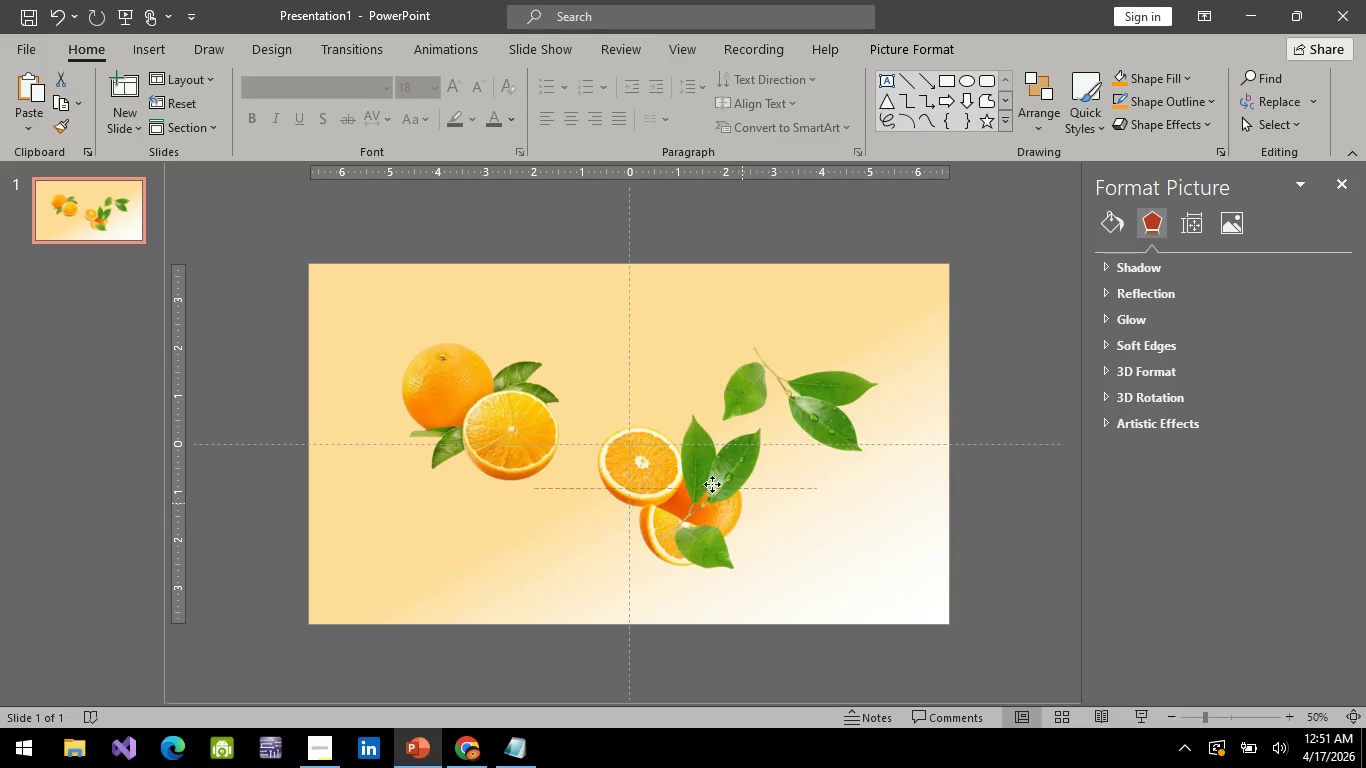 
left_click_drag(start_coordinate=[743, 506], to_coordinate=[671, 427])
 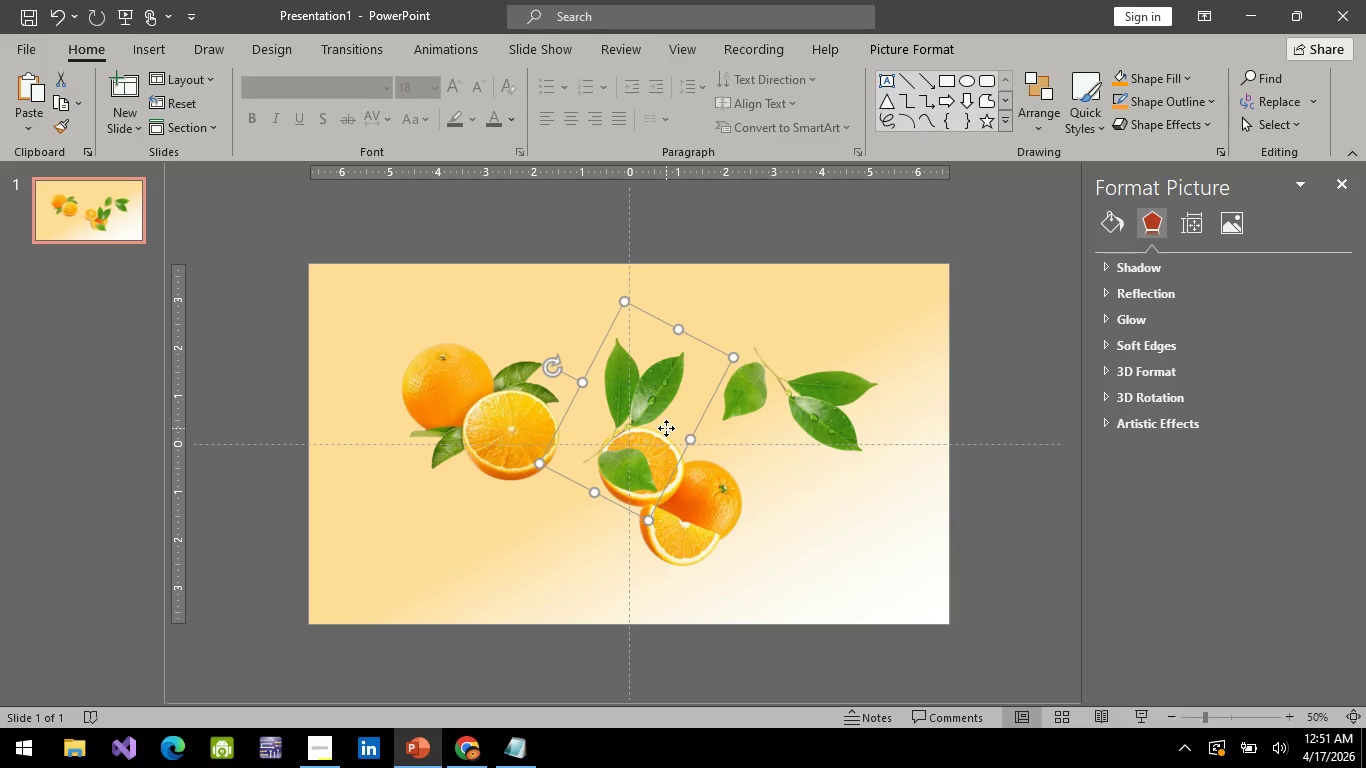 
right_click([666, 428])
 